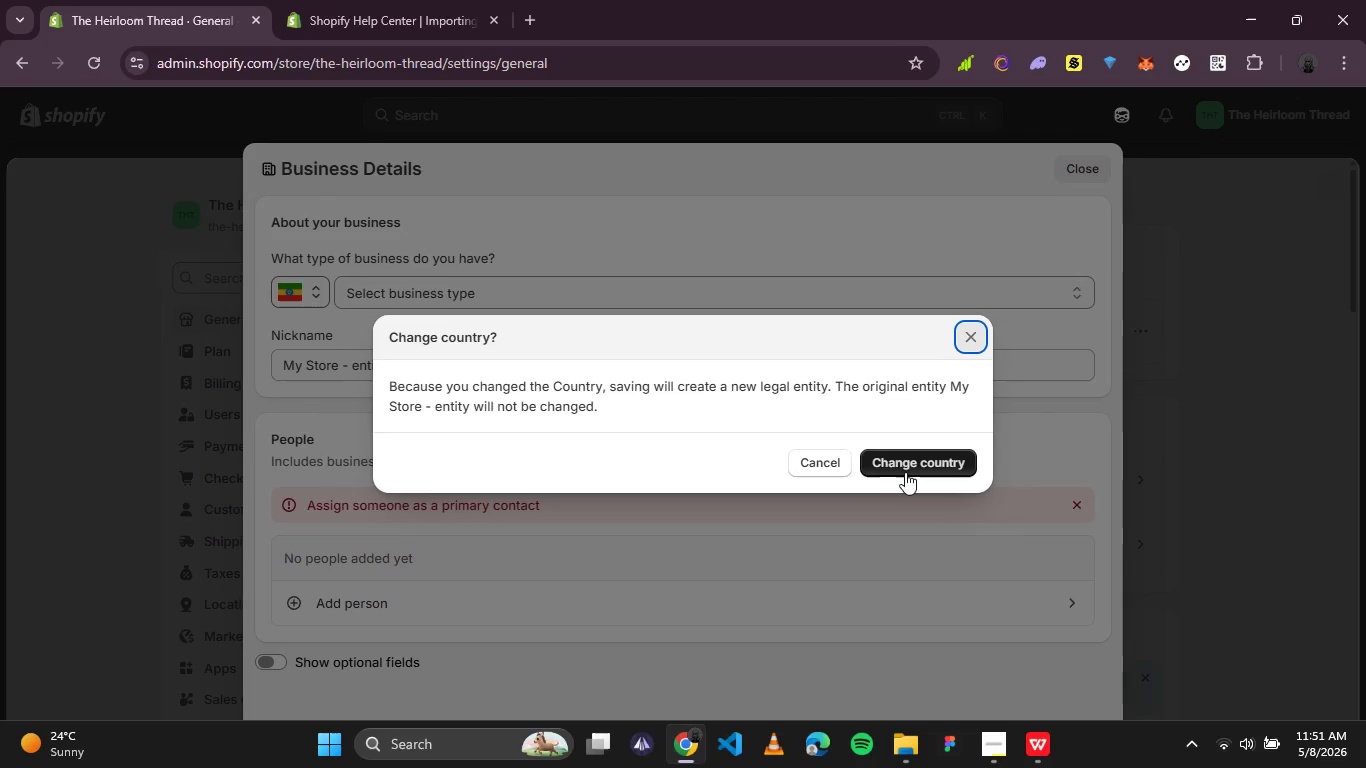 
left_click([906, 470])
 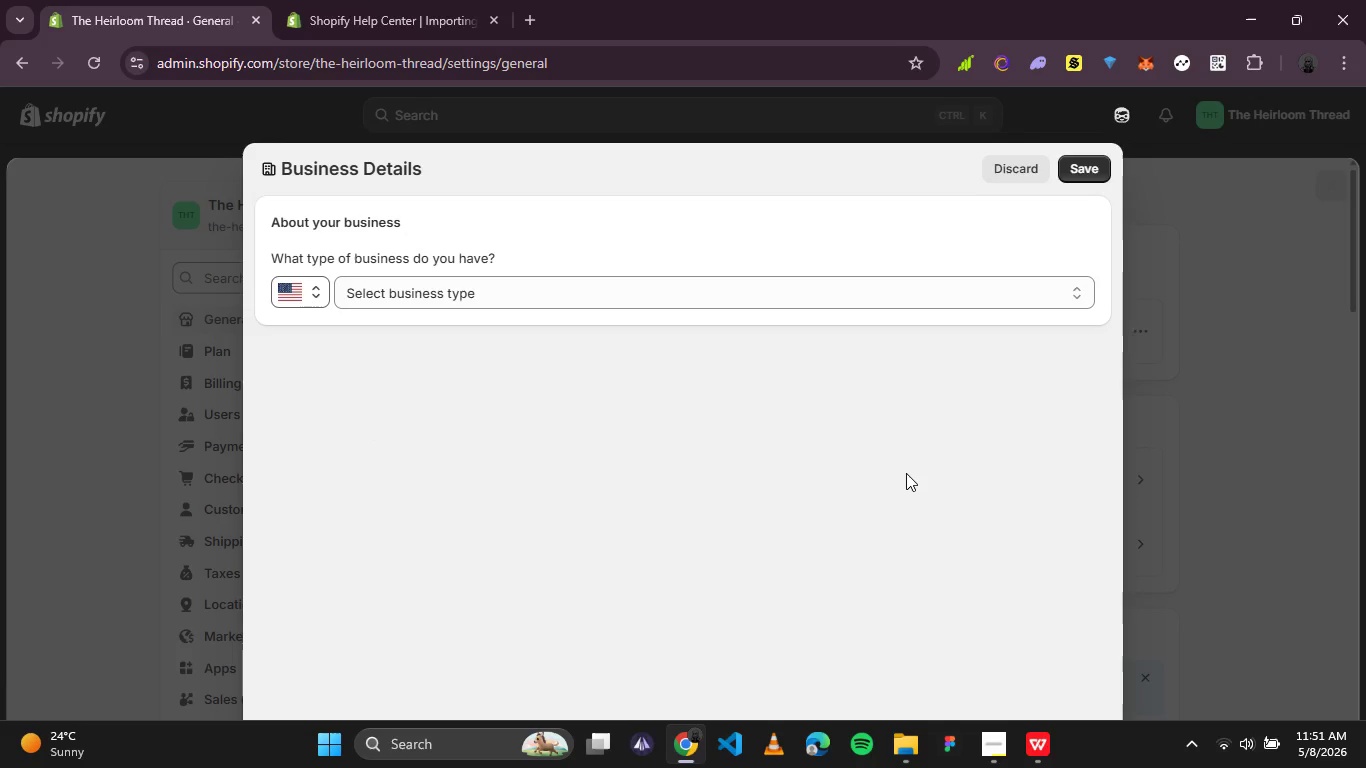 
wait(14.84)
 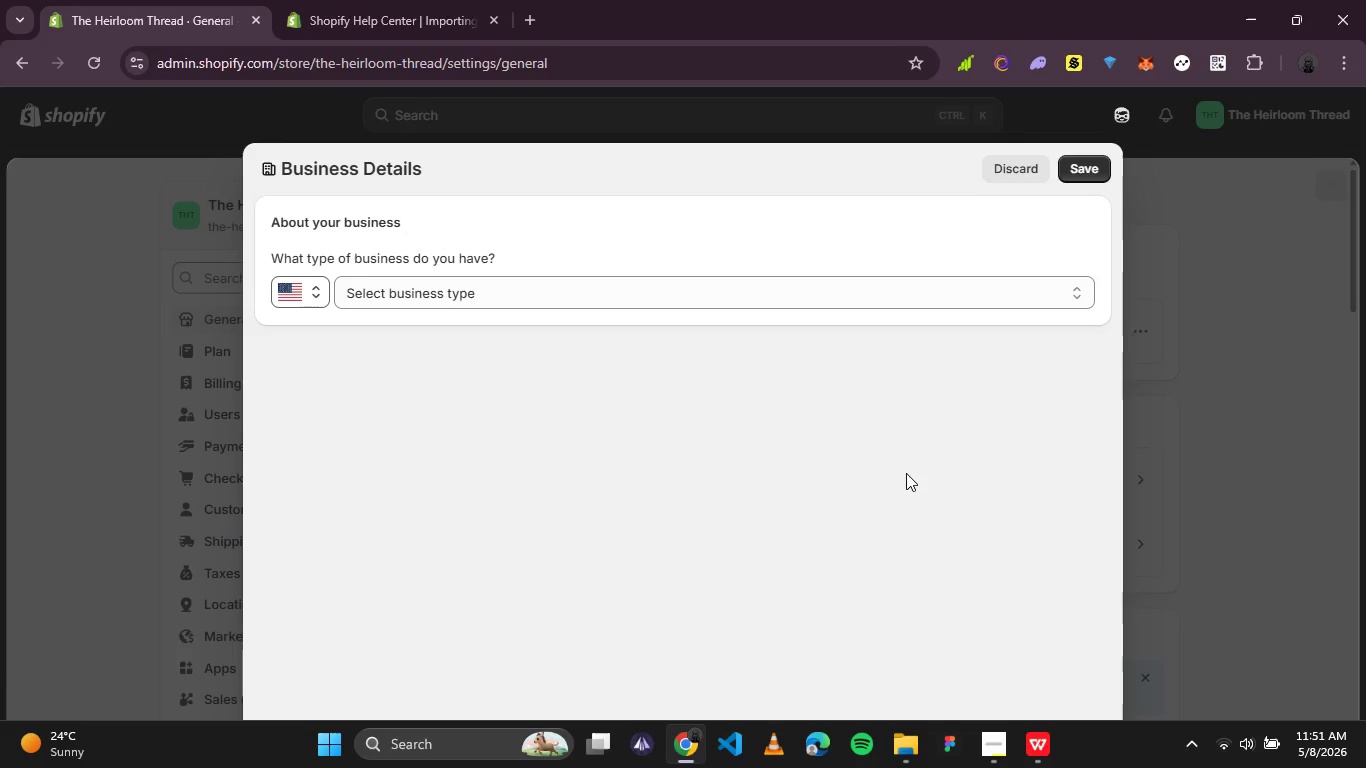 
scroll: coordinate [651, 432], scroll_direction: down, amount: 1.0
 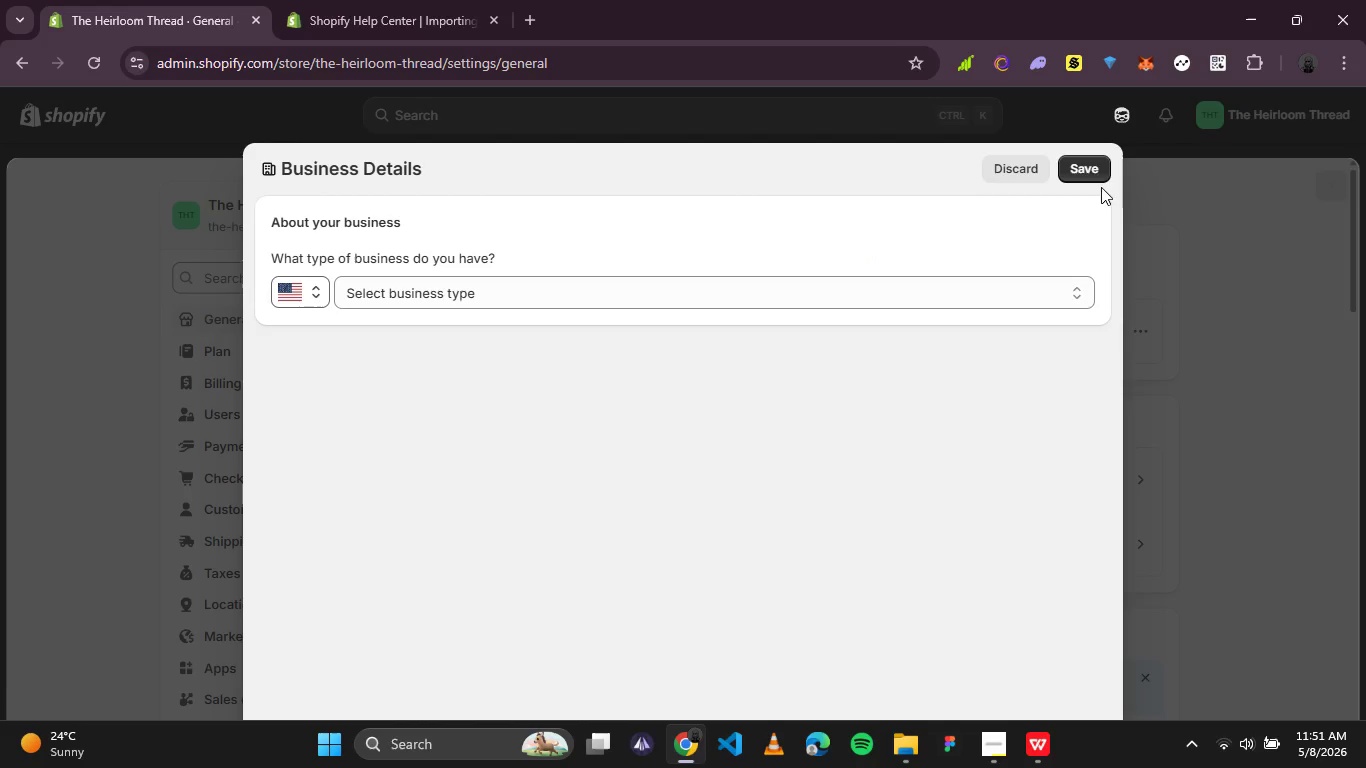 
left_click([1098, 173])
 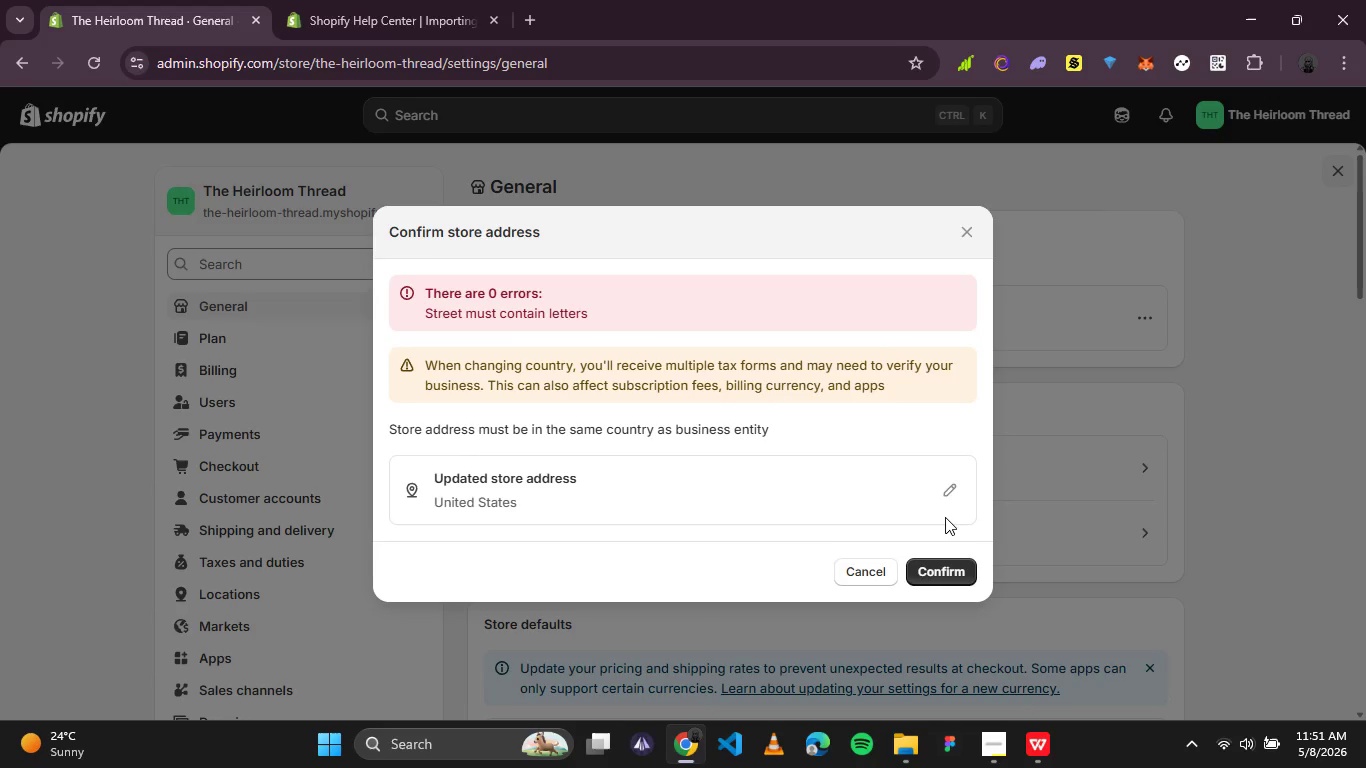 
wait(33.2)
 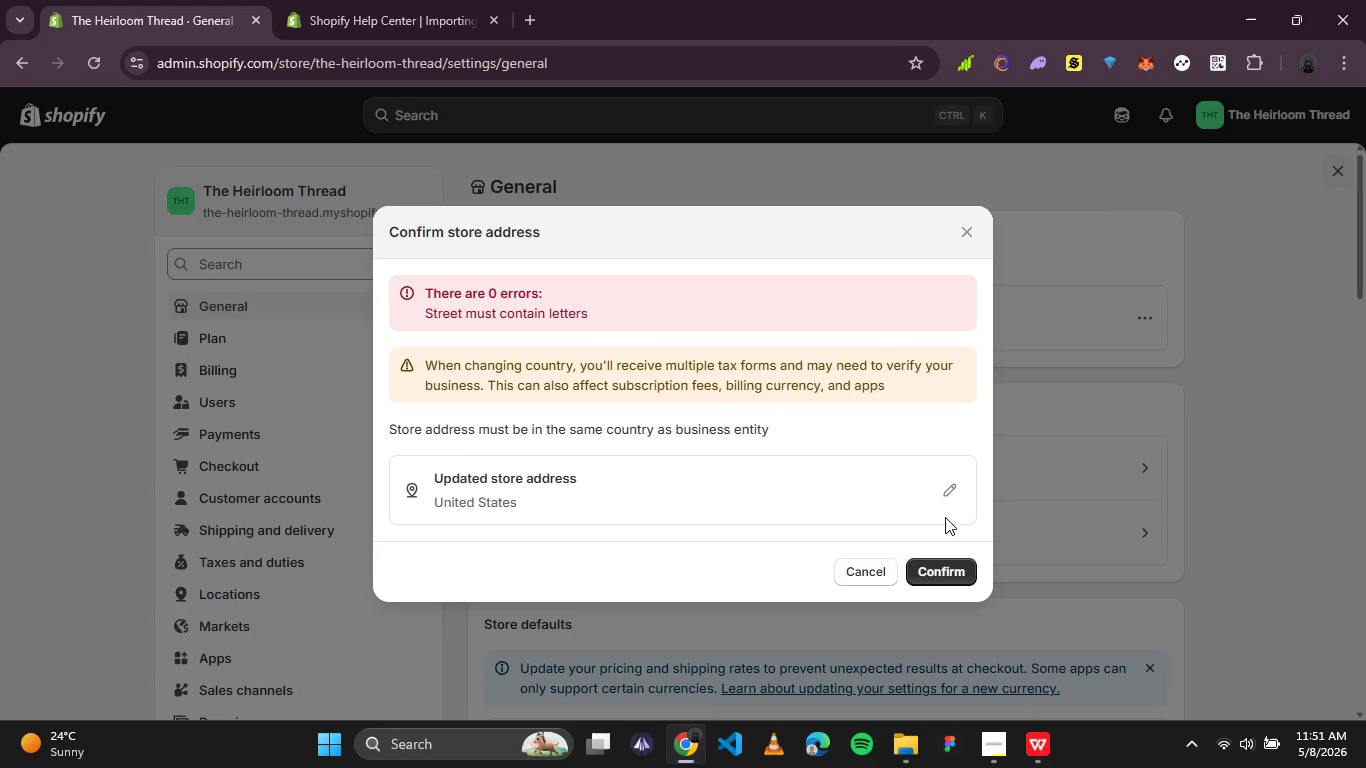 
left_click([955, 575])
 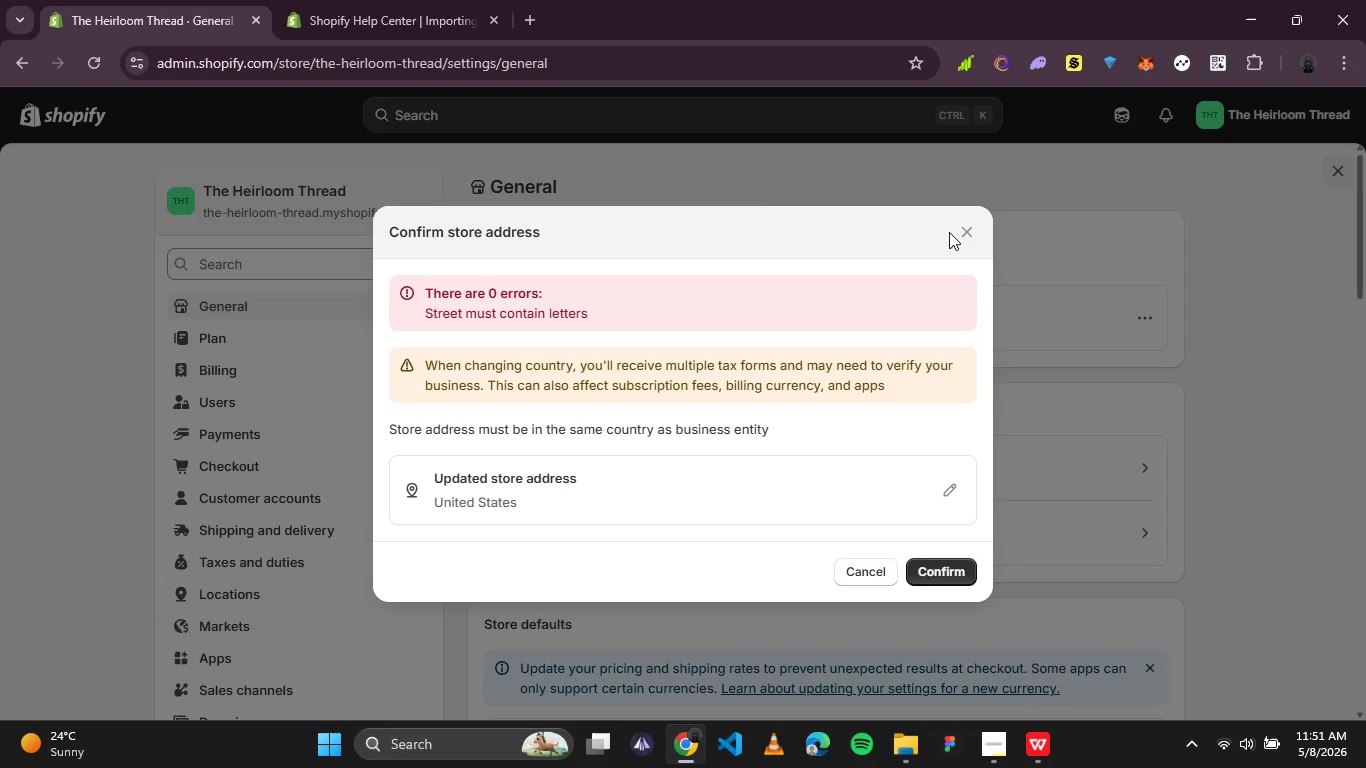 
left_click([875, 577])
 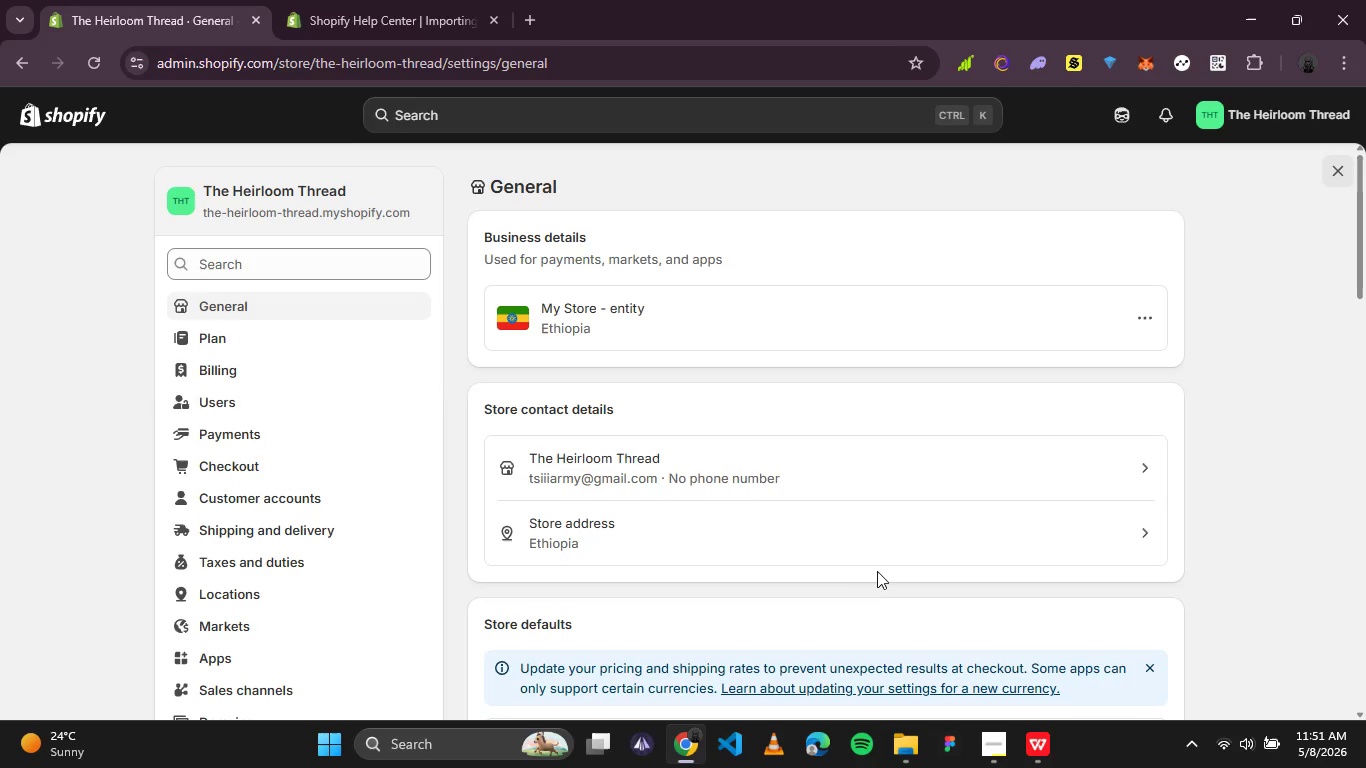 
scroll: coordinate [879, 573], scroll_direction: down, amount: 5.0
 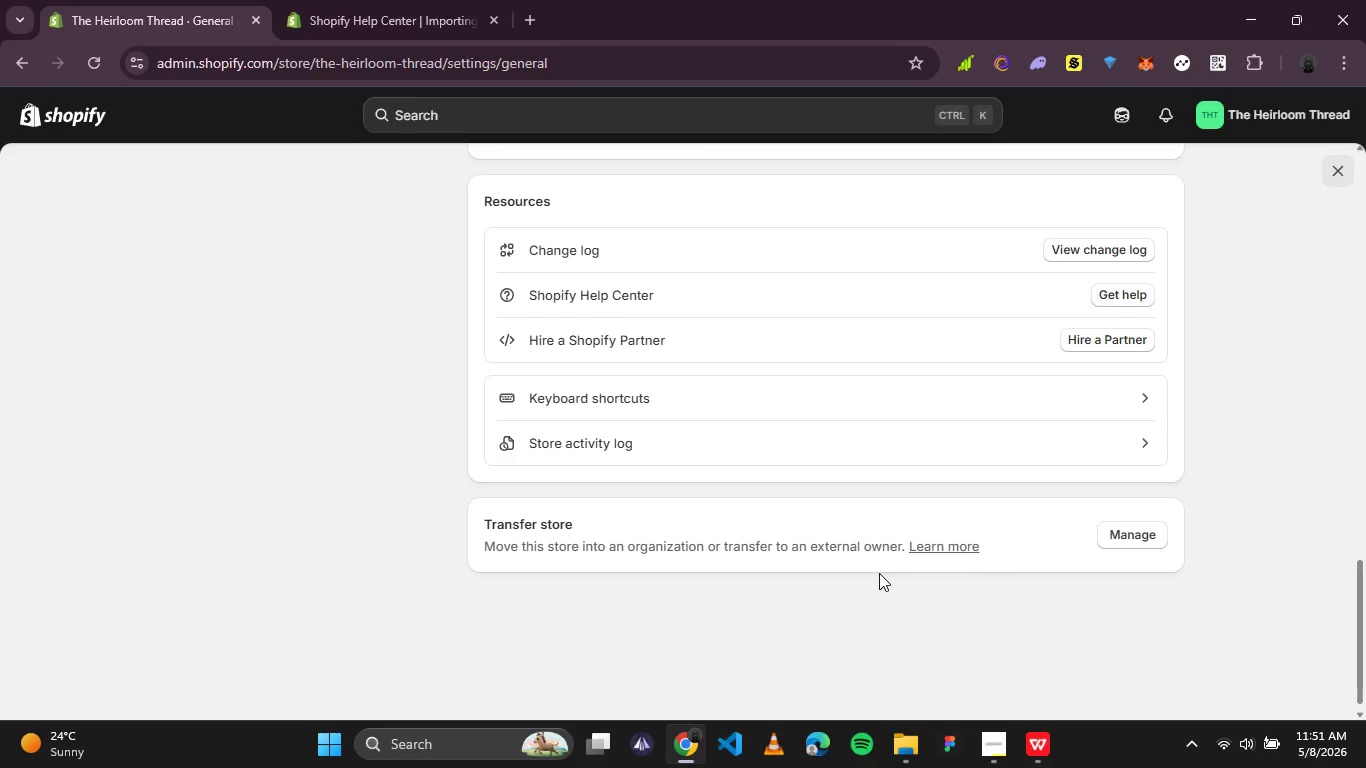 
scroll: coordinate [879, 573], scroll_direction: up, amount: 1.0
 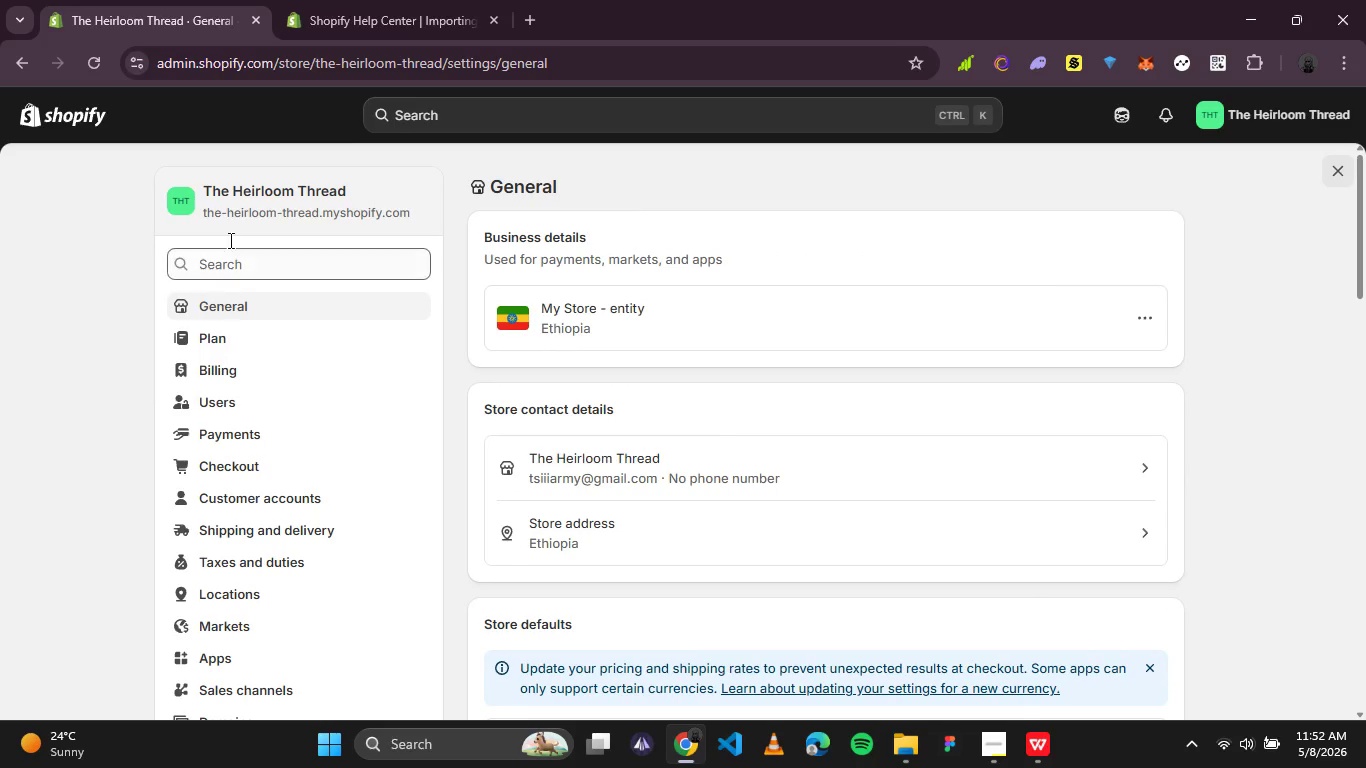 
left_click([94, 117])
 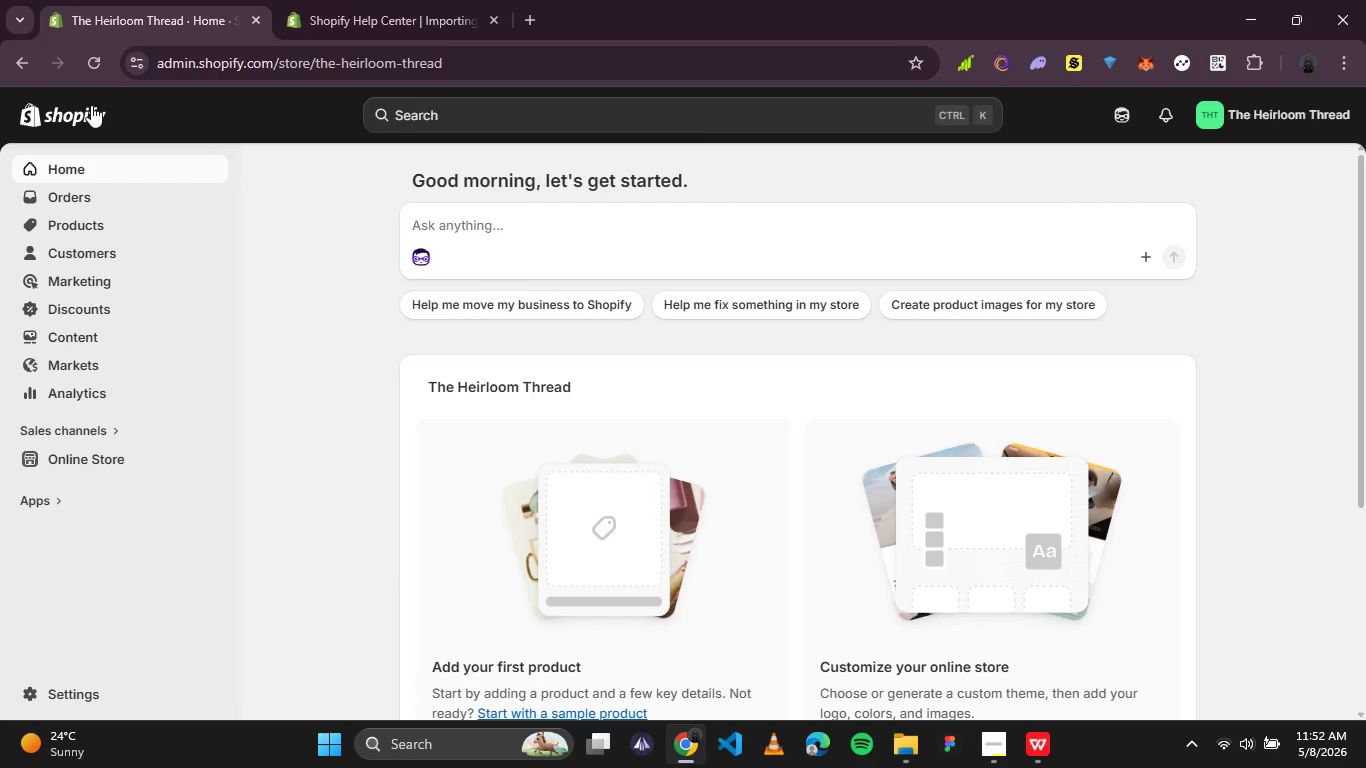 
wait(22.59)
 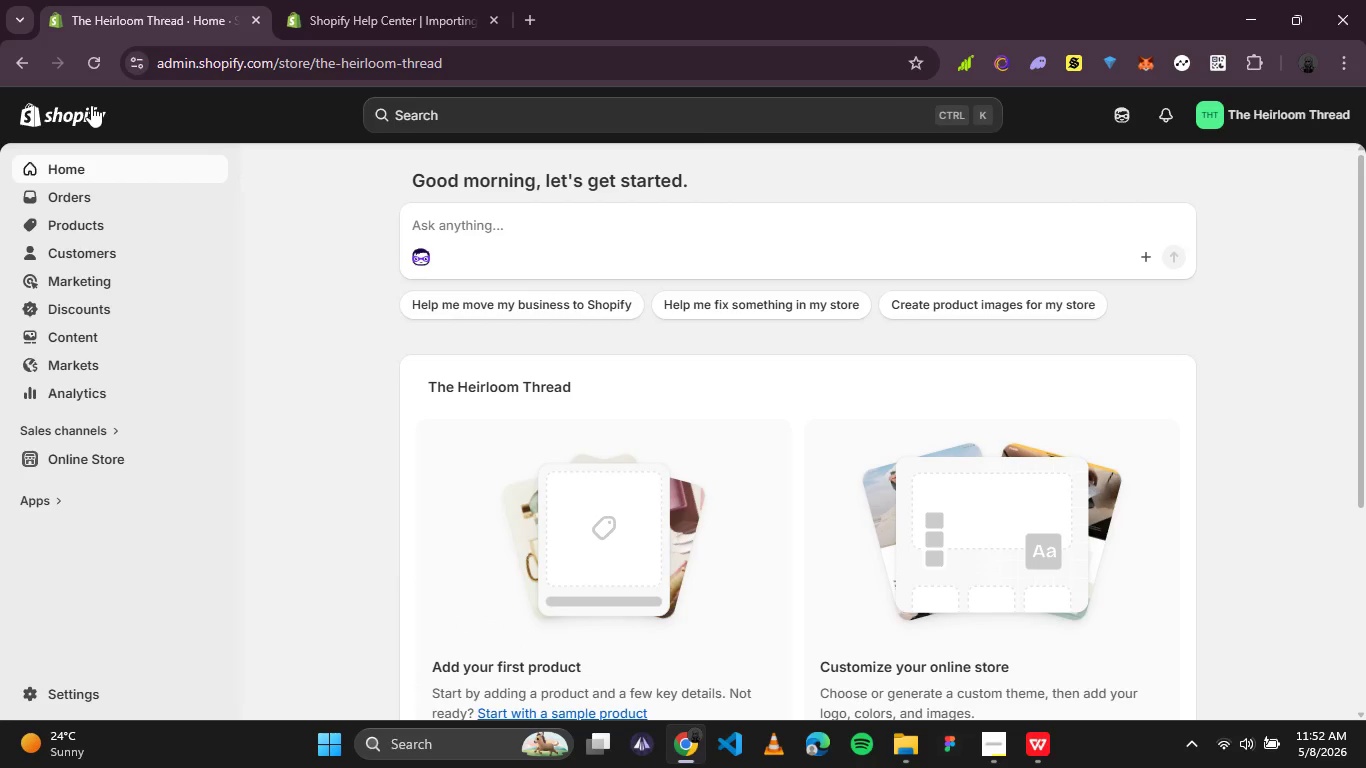 
left_click([56, 261])
 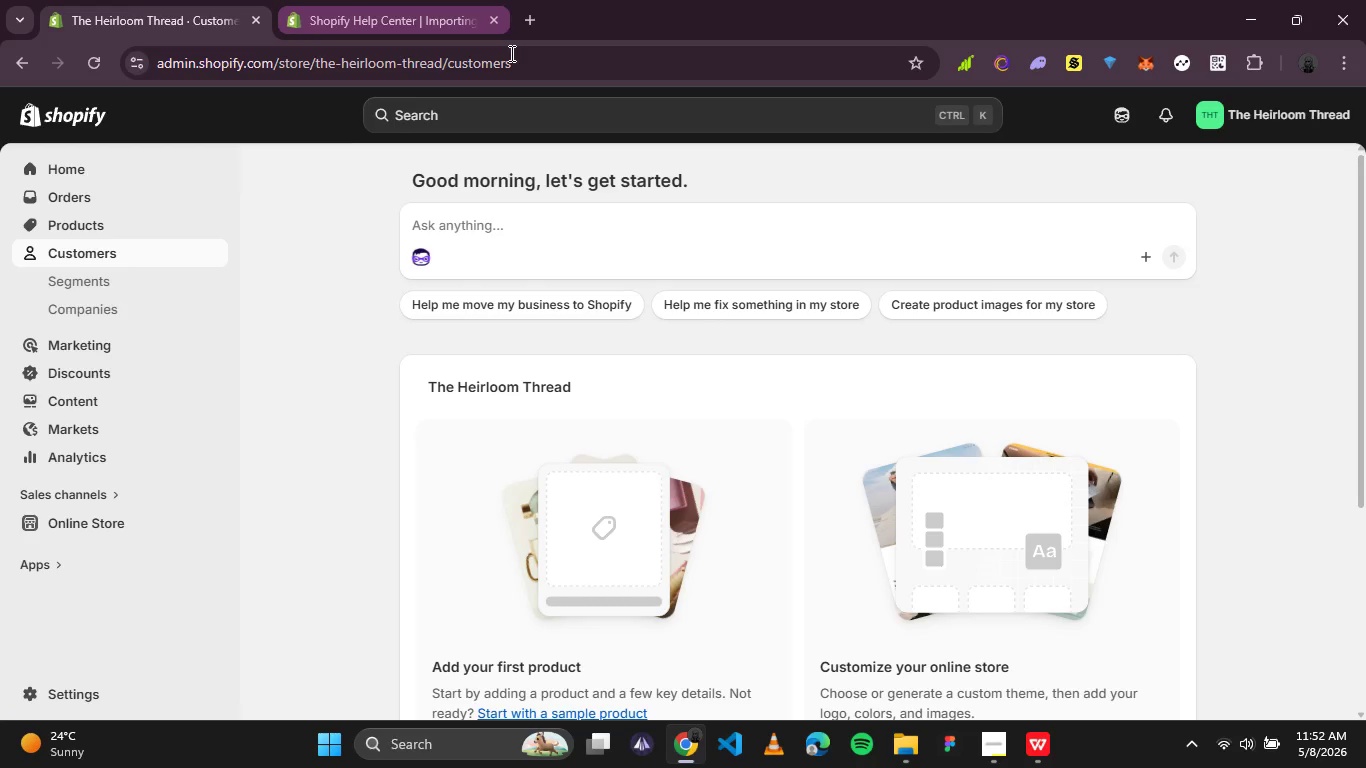 
left_click([498, 24])
 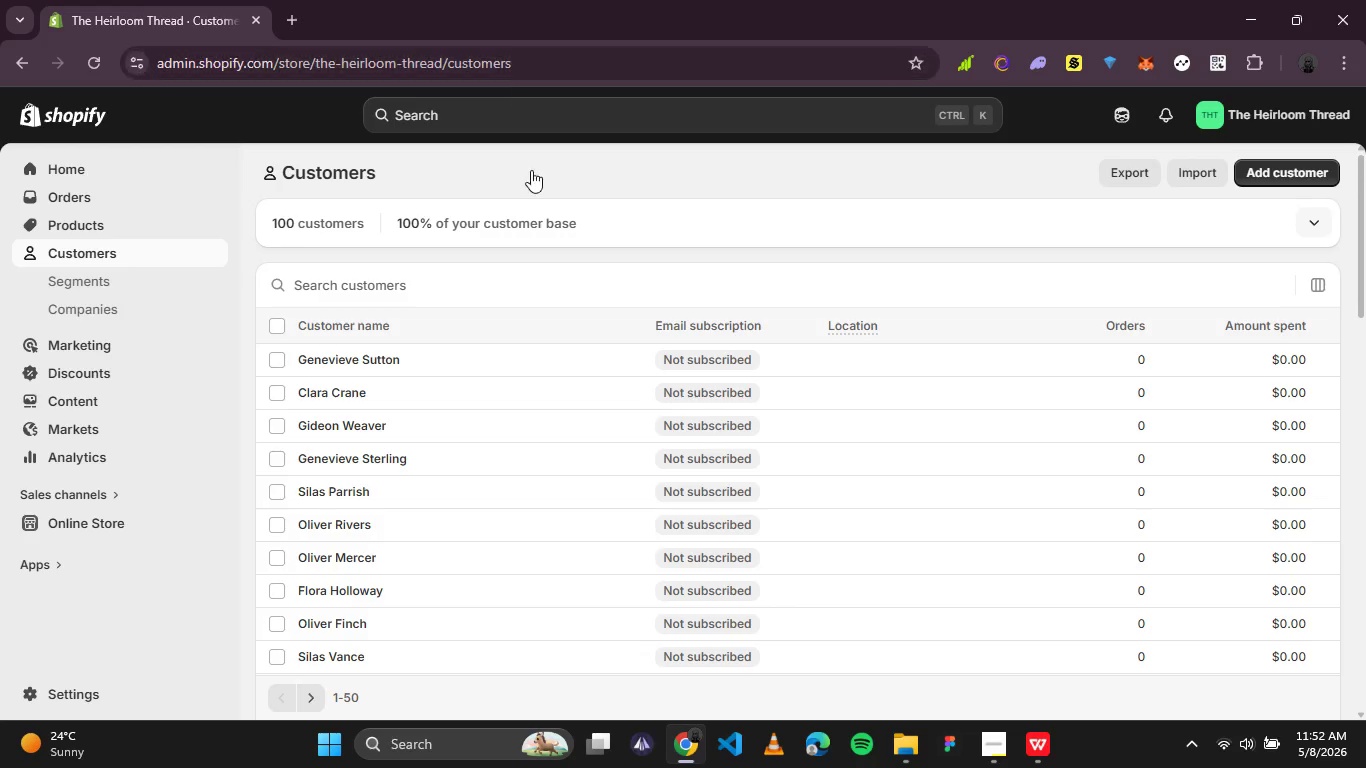 
scroll: coordinate [644, 396], scroll_direction: down, amount: 4.0
 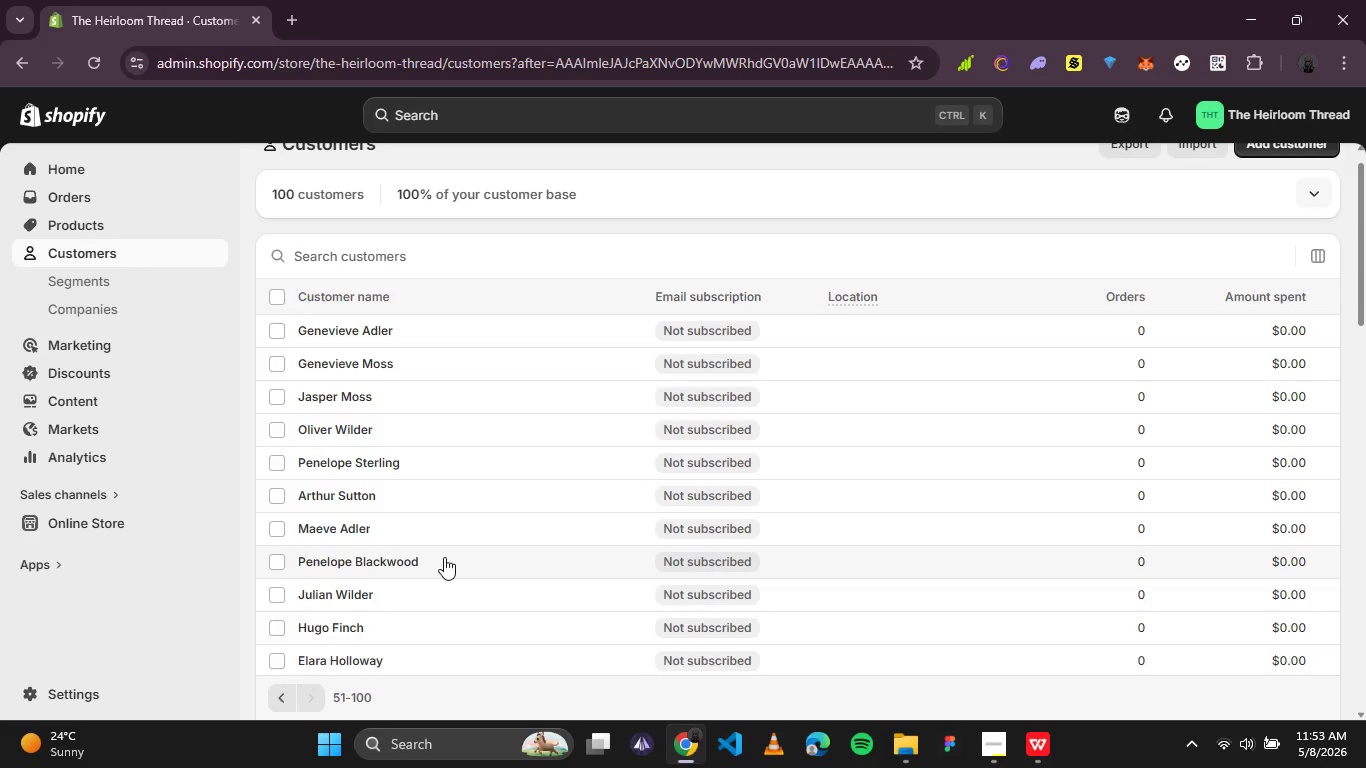 
wait(51.12)
 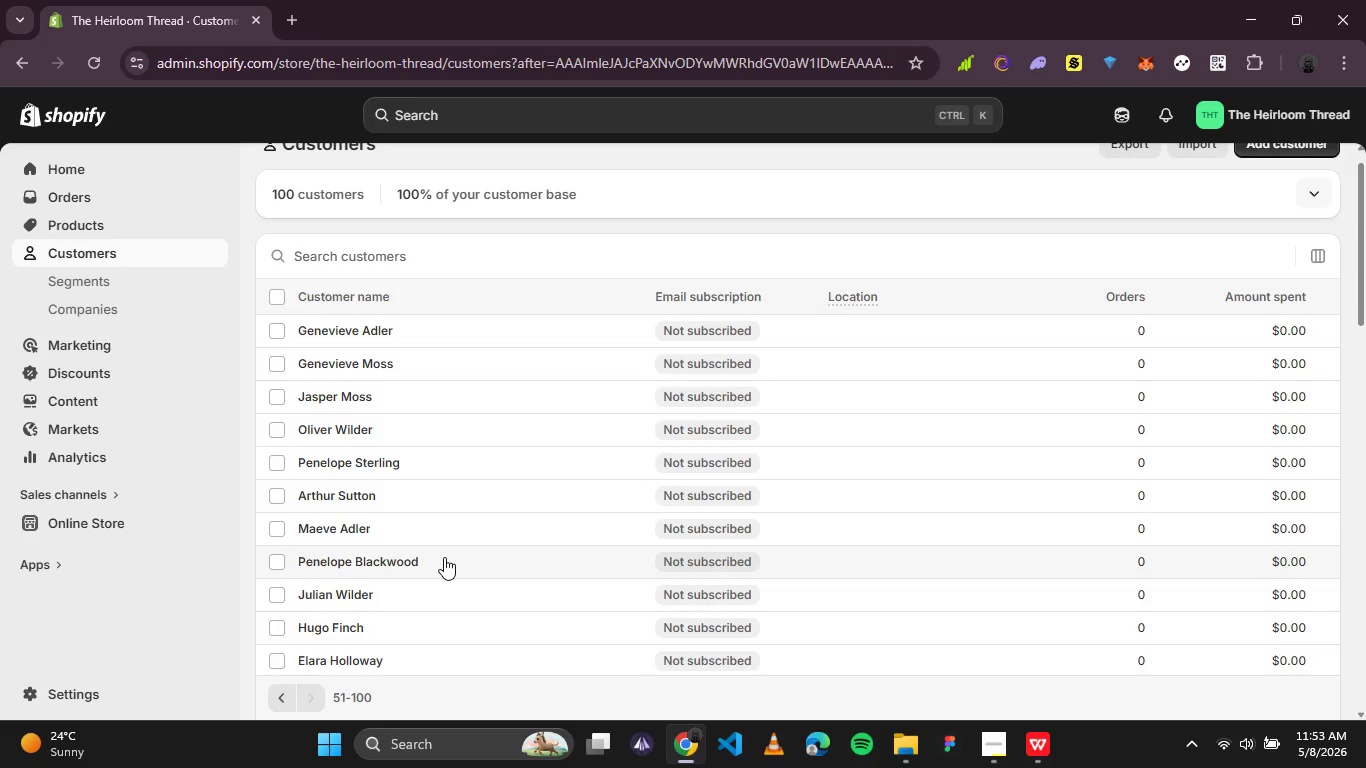 
key(PrintScreen)
 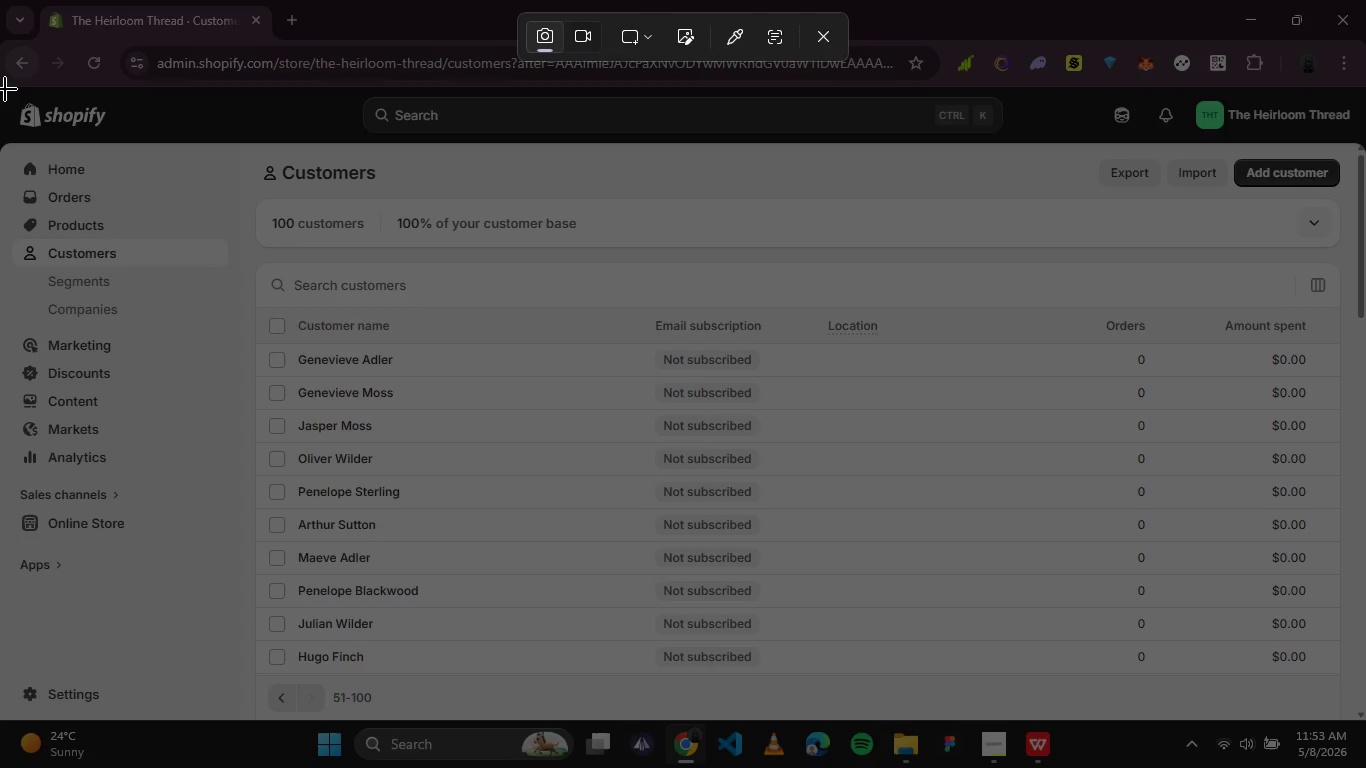 
left_click_drag(start_coordinate=[1, 89], to_coordinate=[4, 524])
 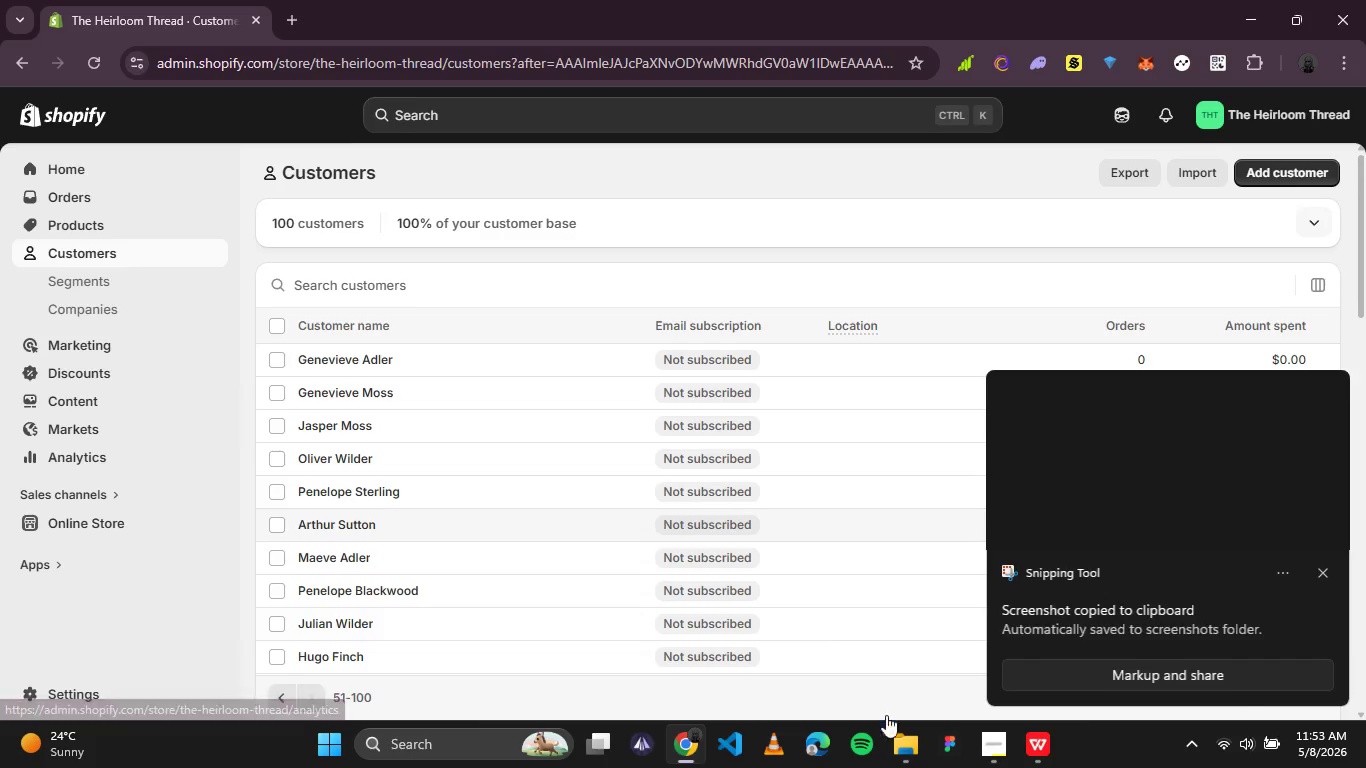 
left_click([1320, 575])
 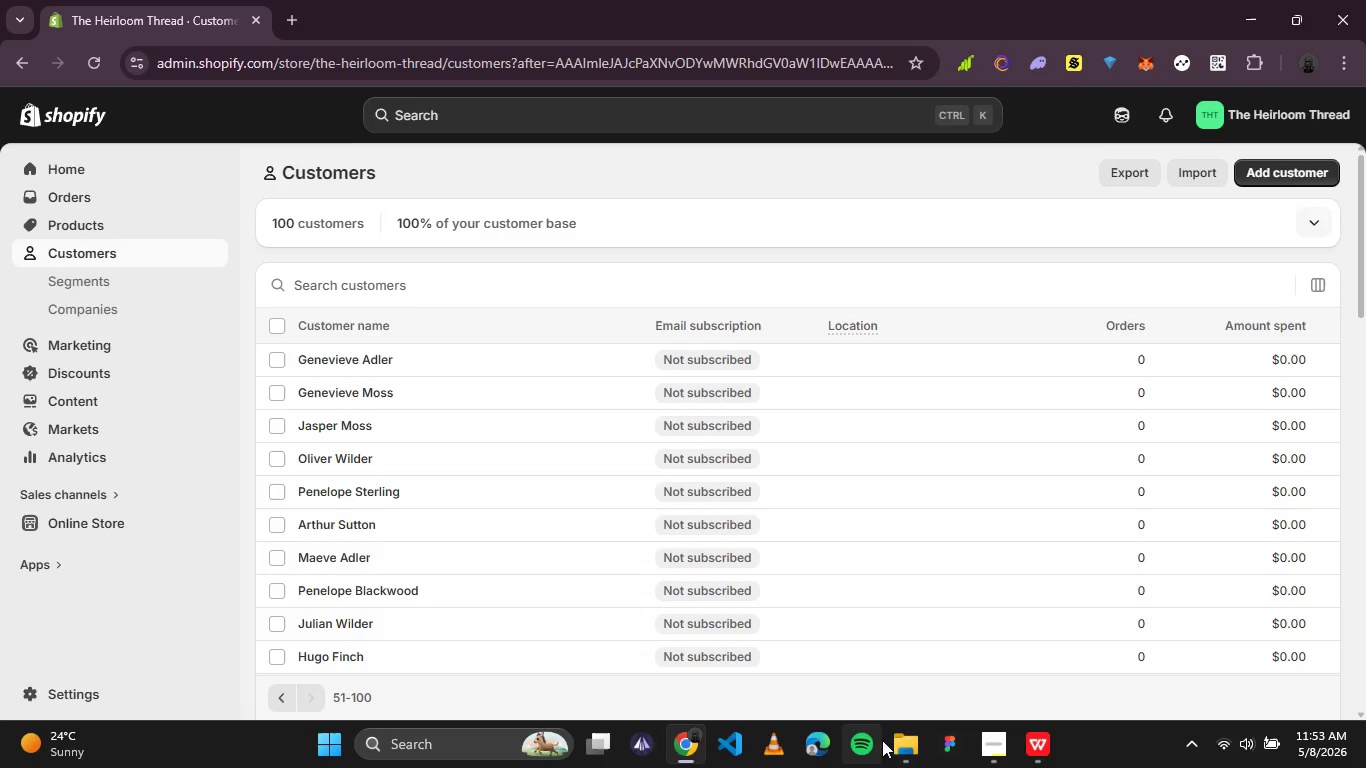 
left_click([895, 736])
 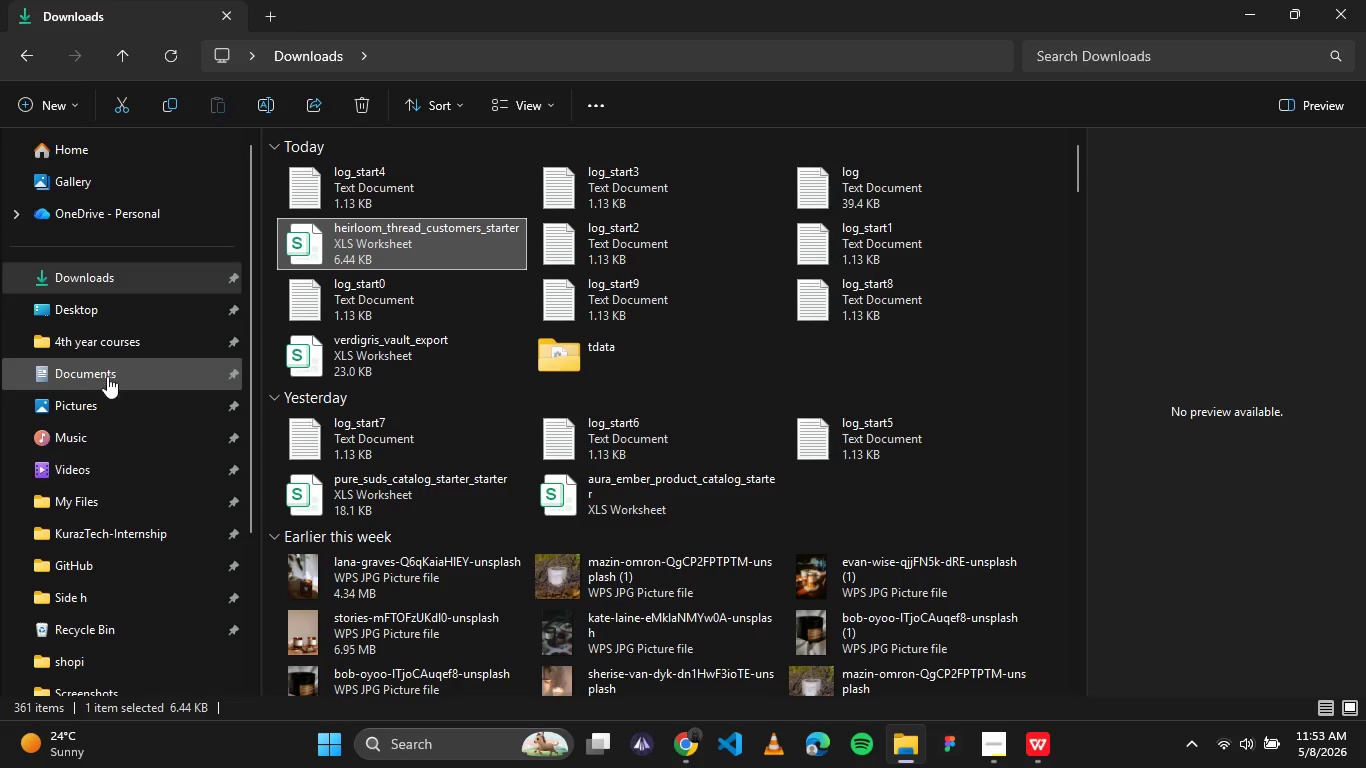 
left_click([106, 404])
 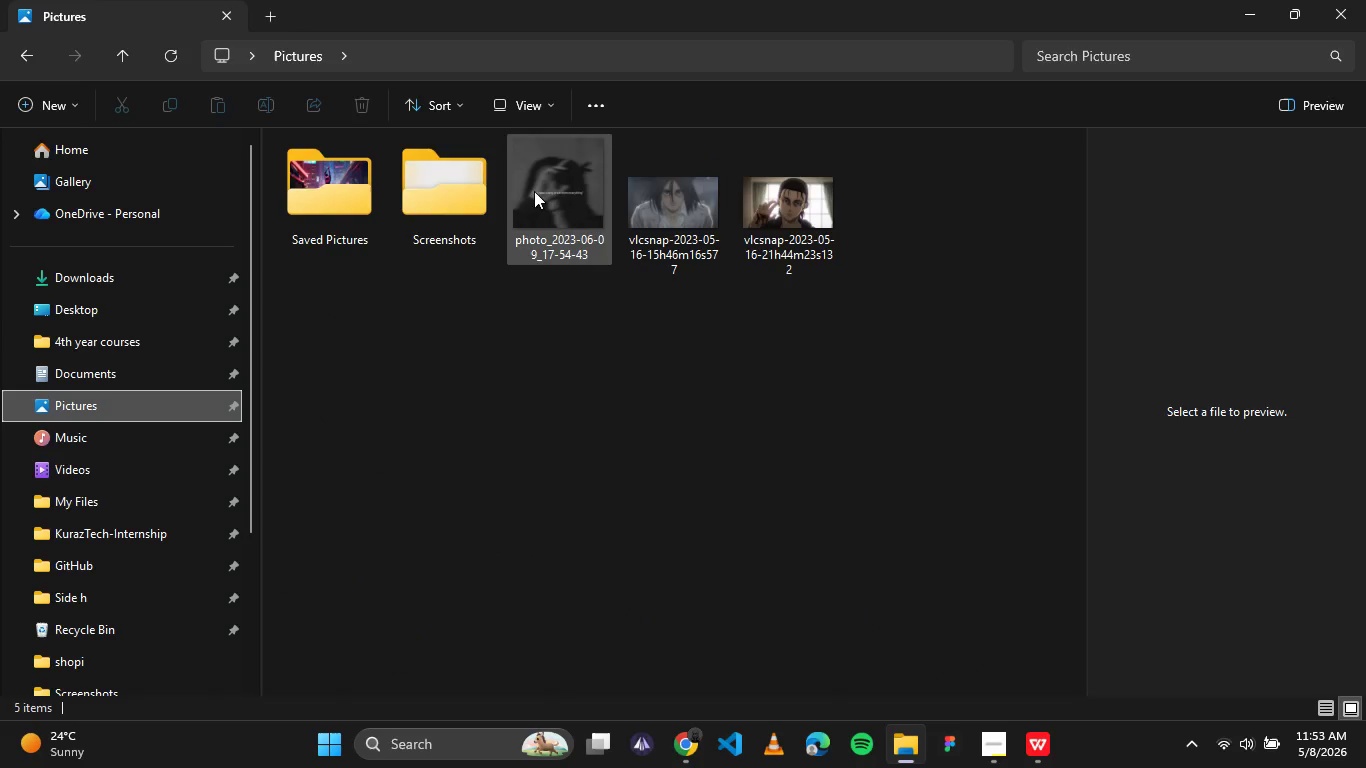 
double_click([405, 189])
 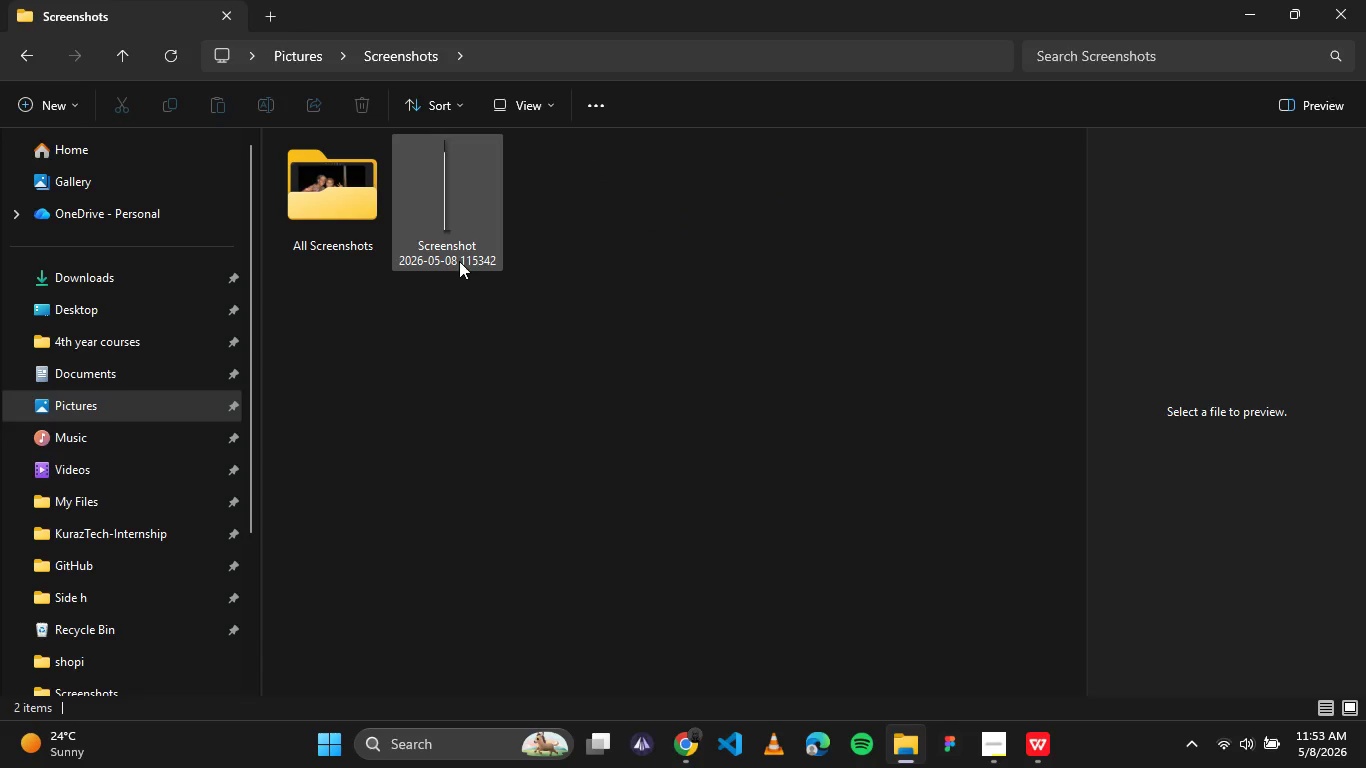 
left_click([454, 221])
 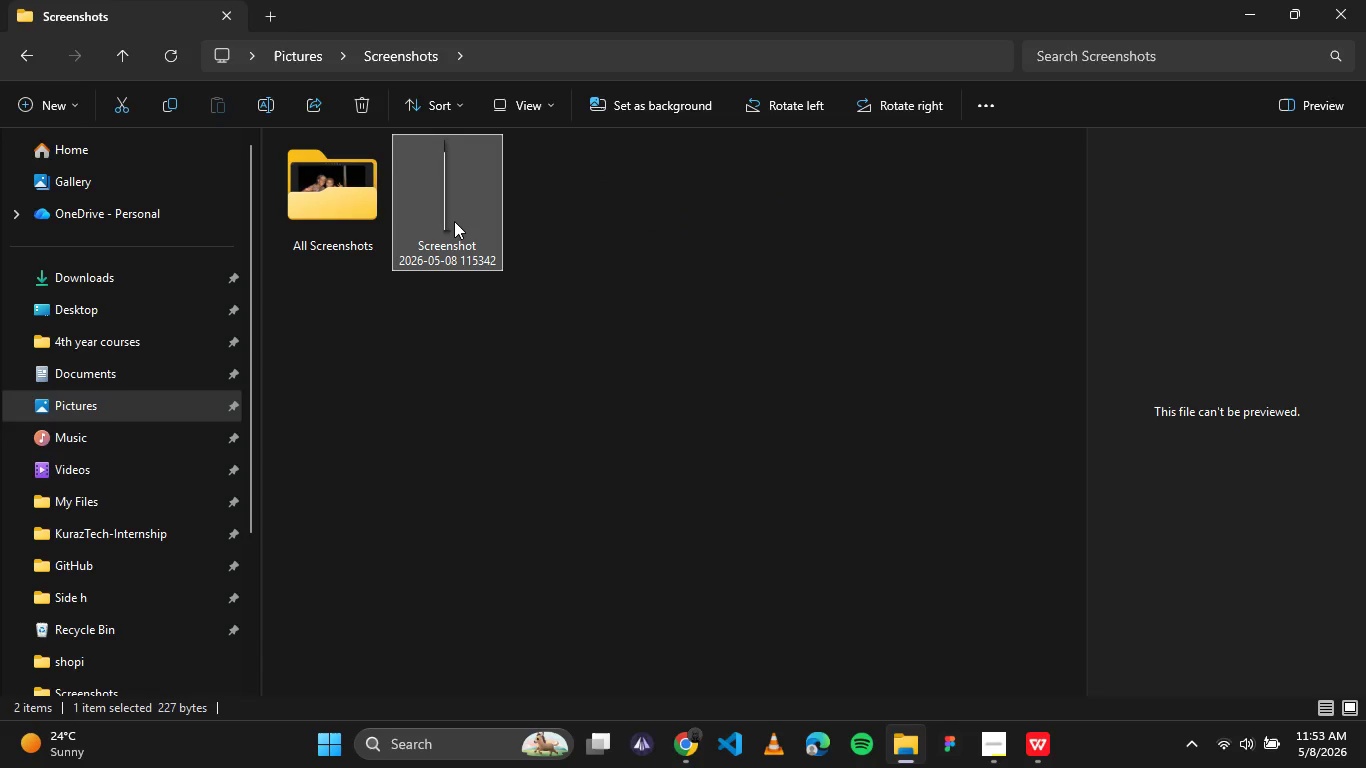 
key(Delete)
 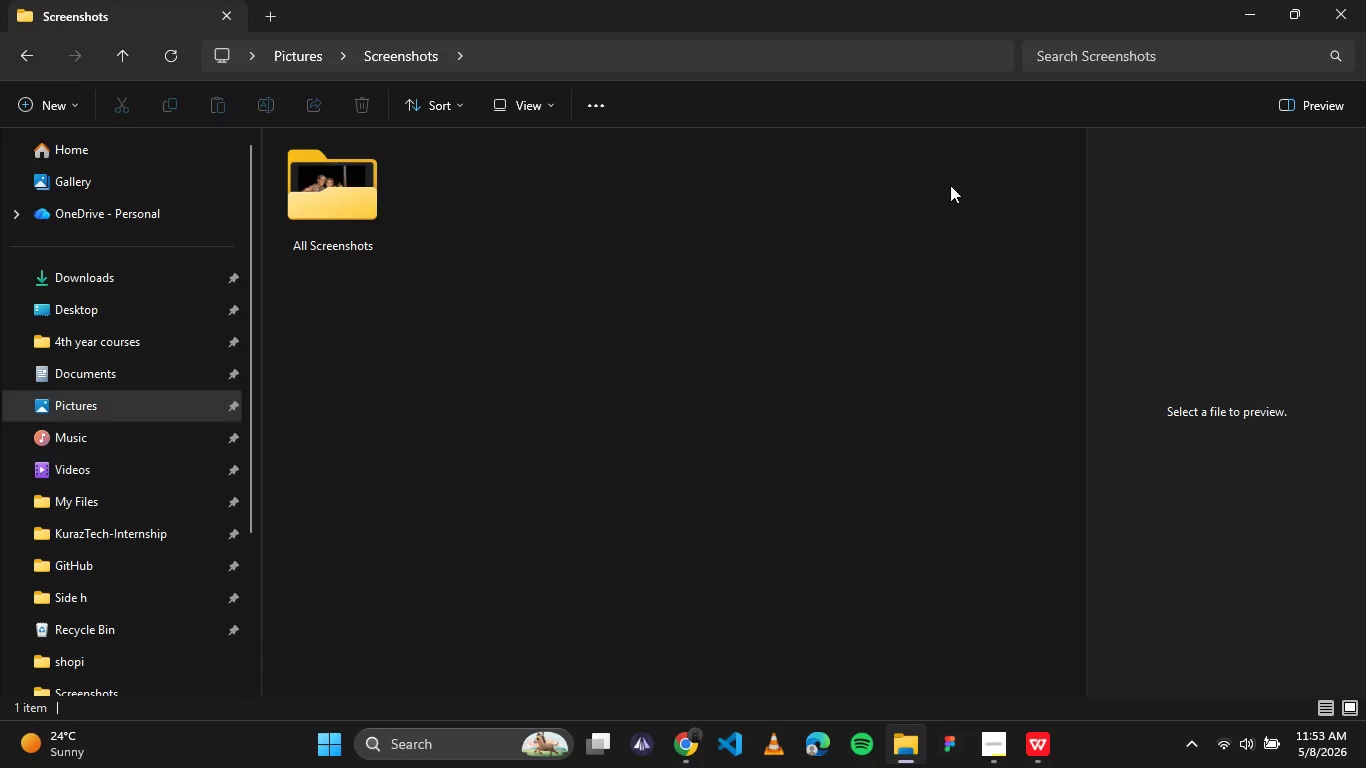 
wait(7.48)
 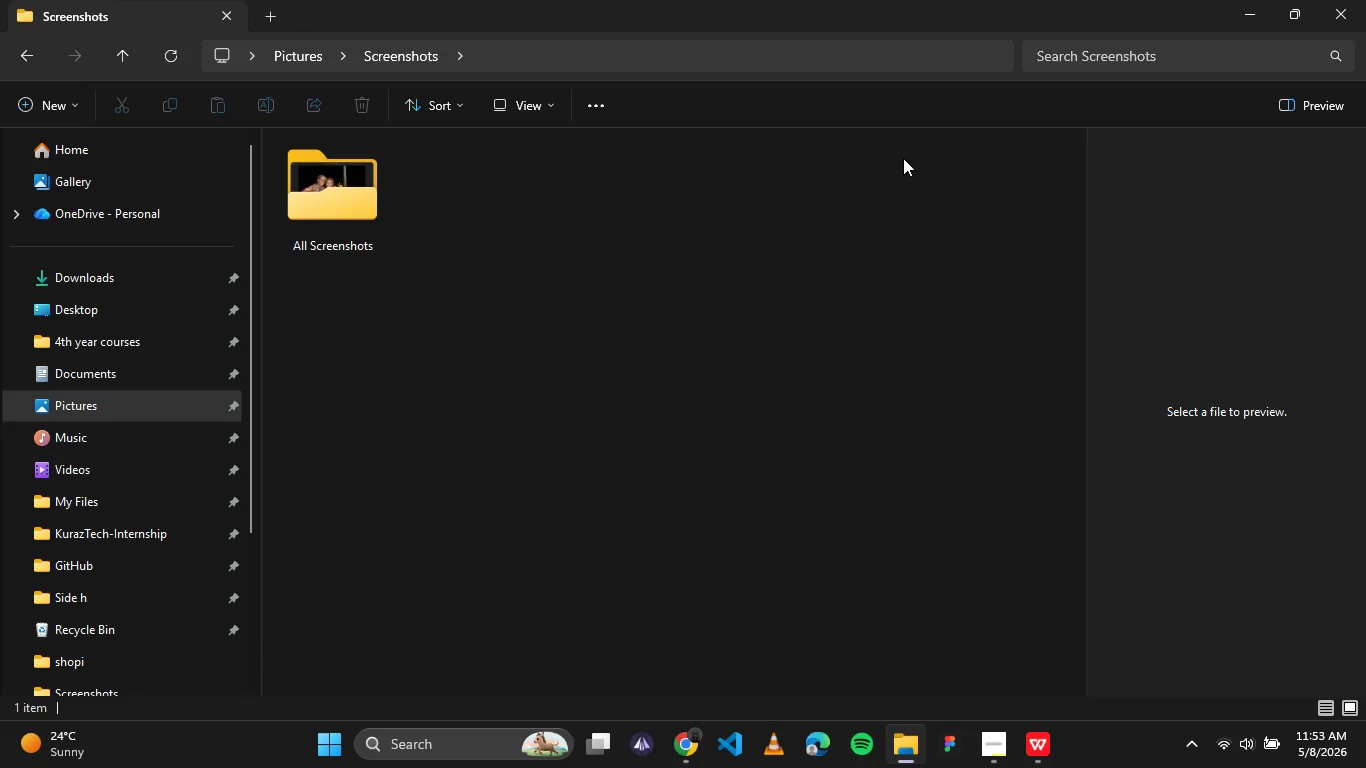 
left_click([1248, 26])
 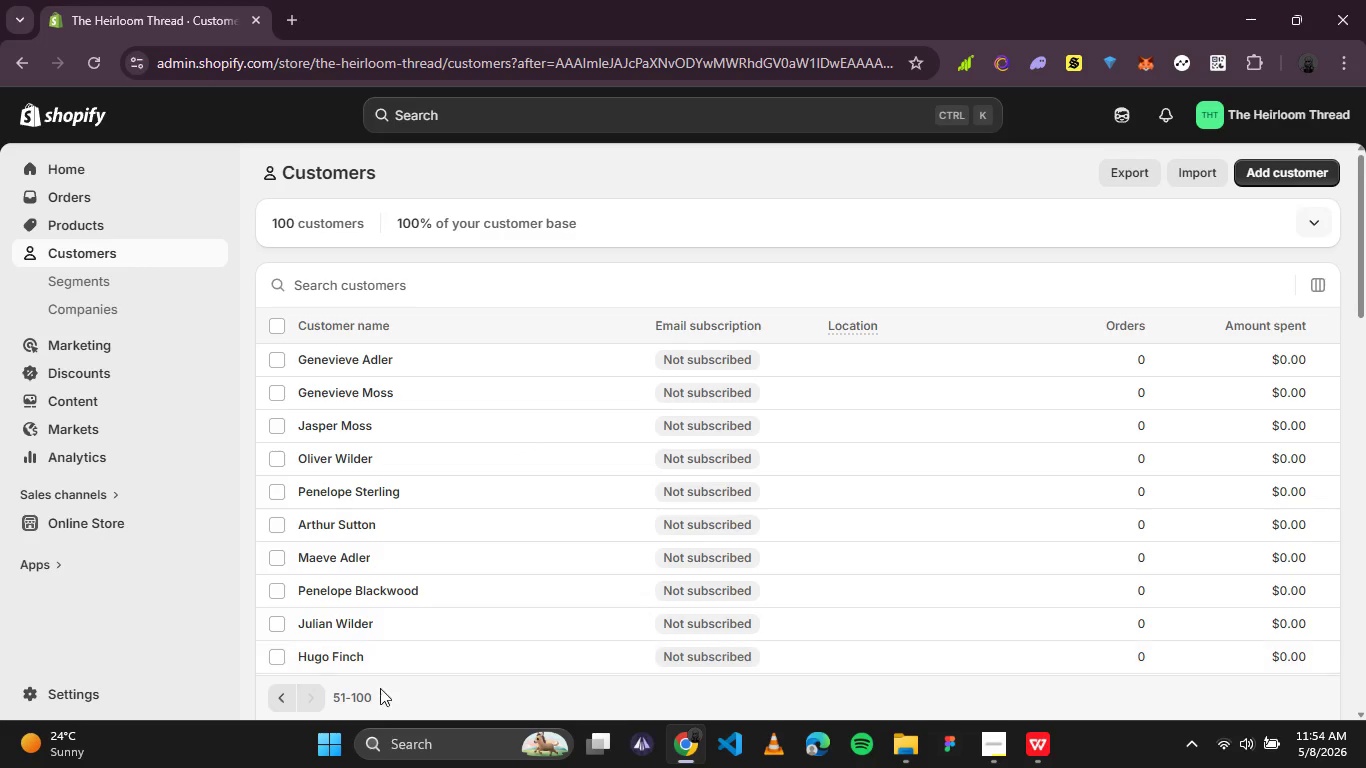 
left_click([285, 707])
 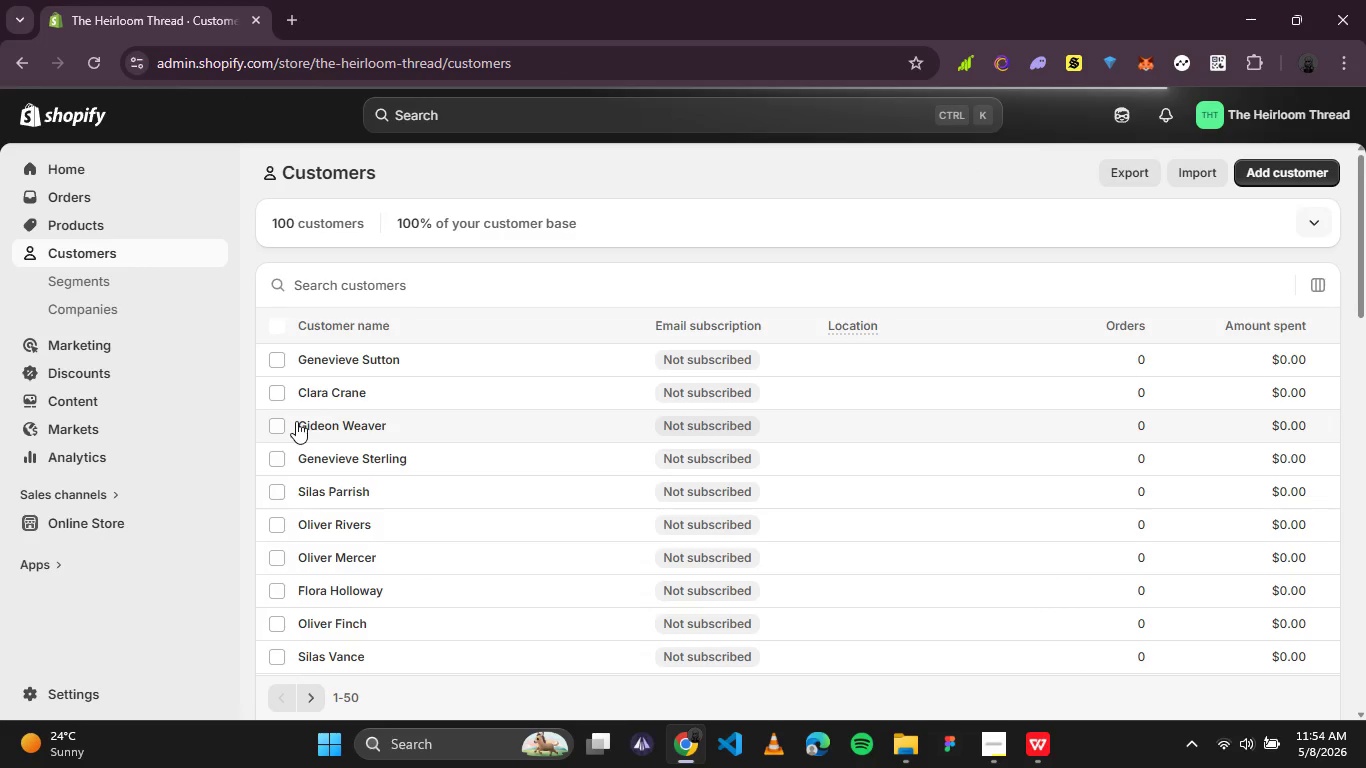 
wait(9.38)
 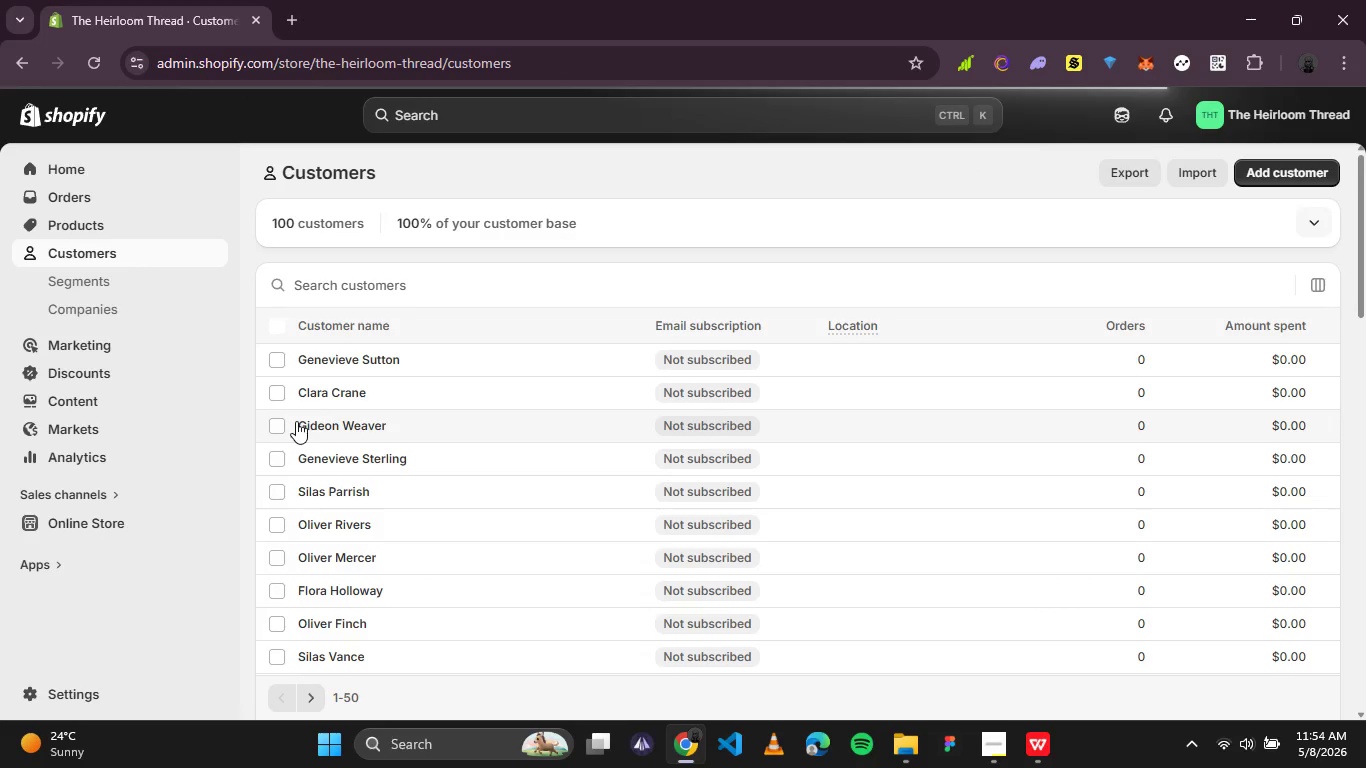 
key(PrintScreen)
 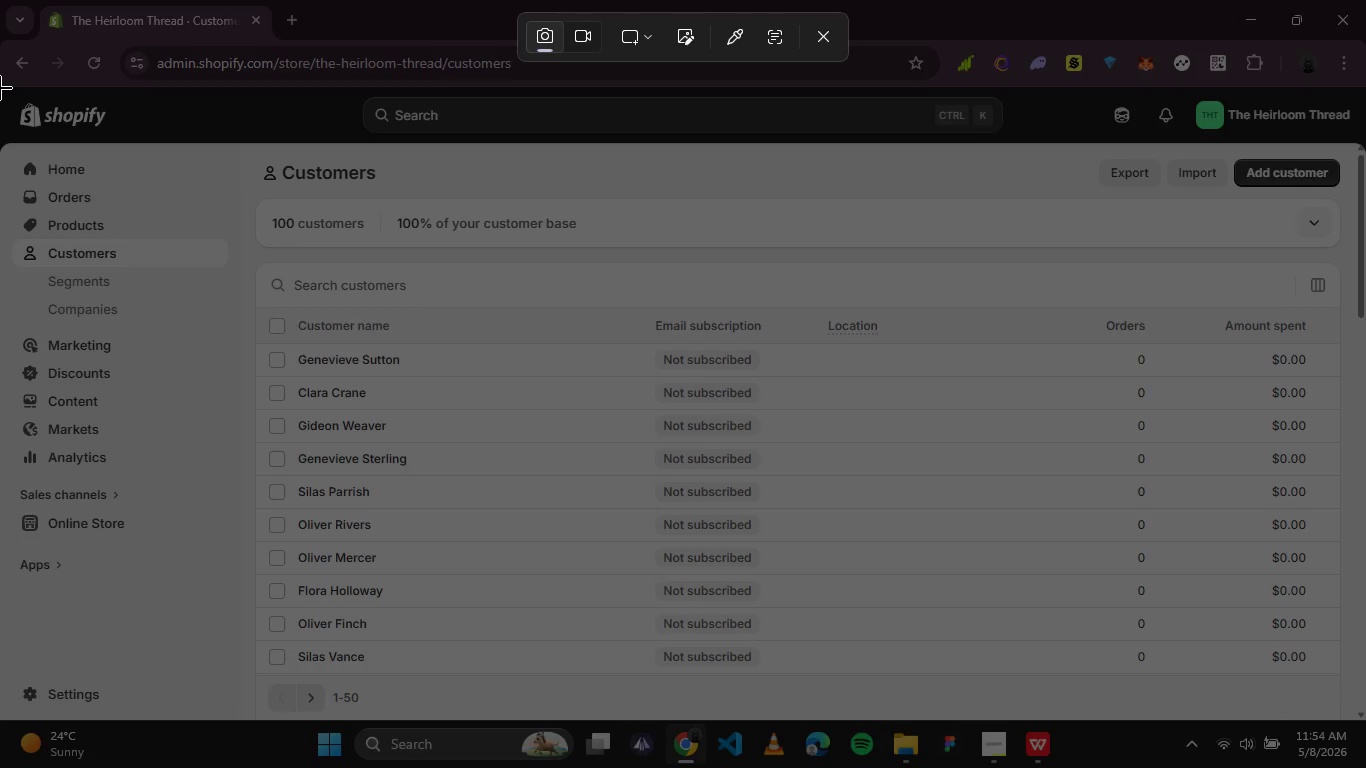 
wait(7.34)
 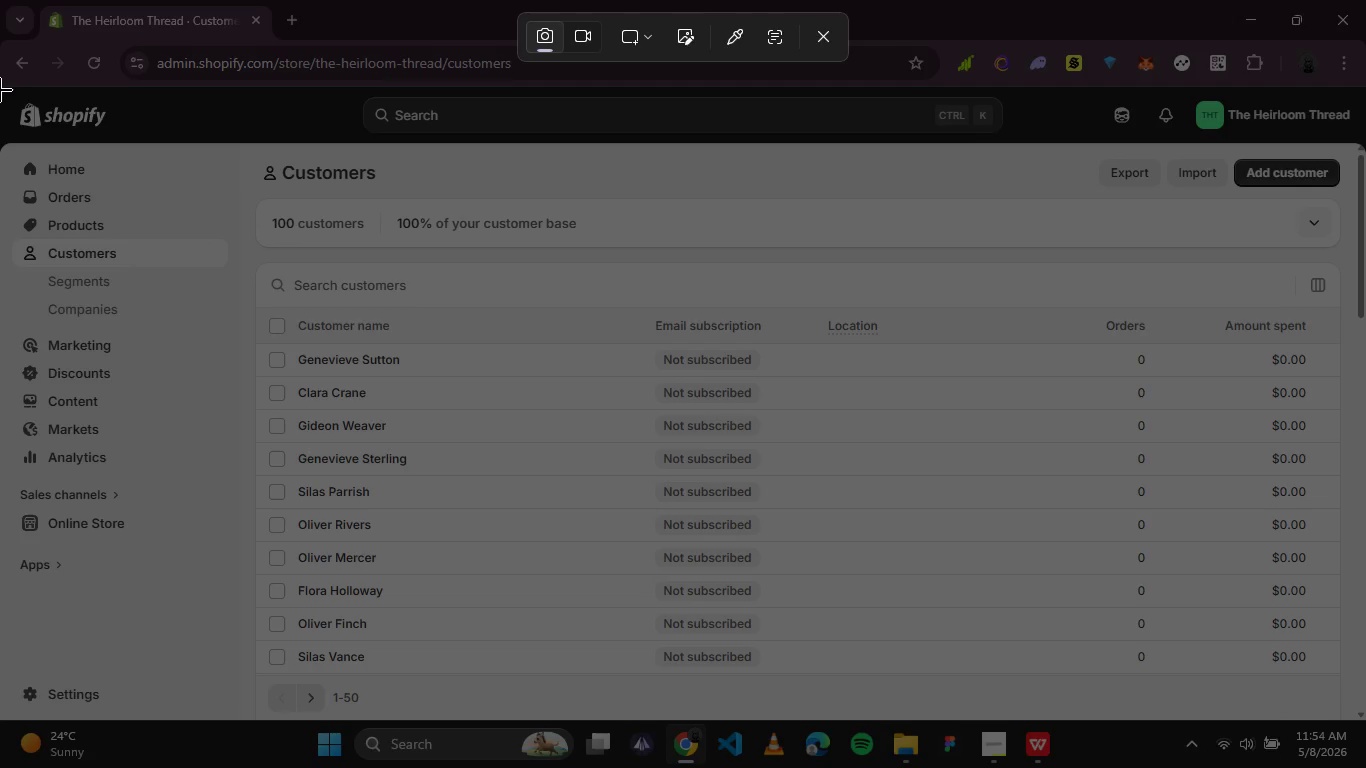 
left_click_drag(start_coordinate=[0, 88], to_coordinate=[1357, 718])
 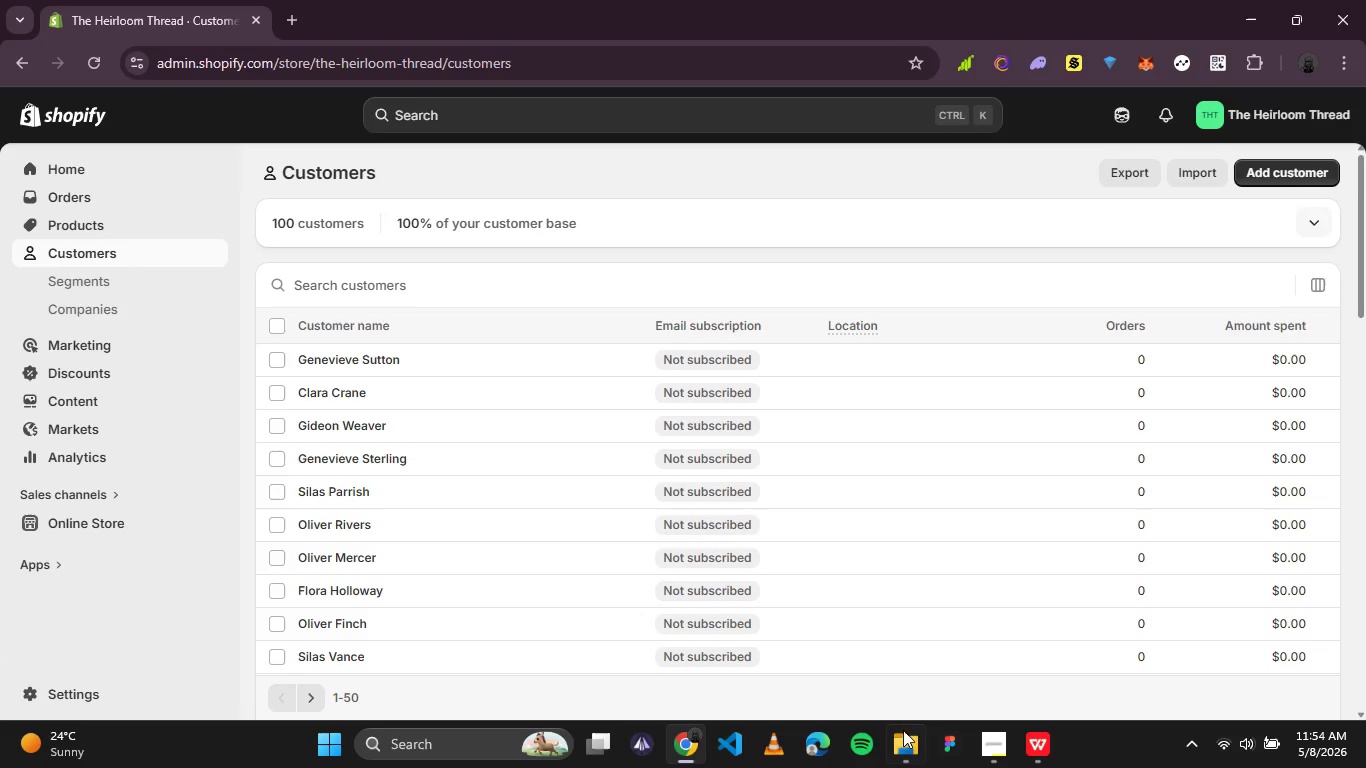 
left_click([905, 742])
 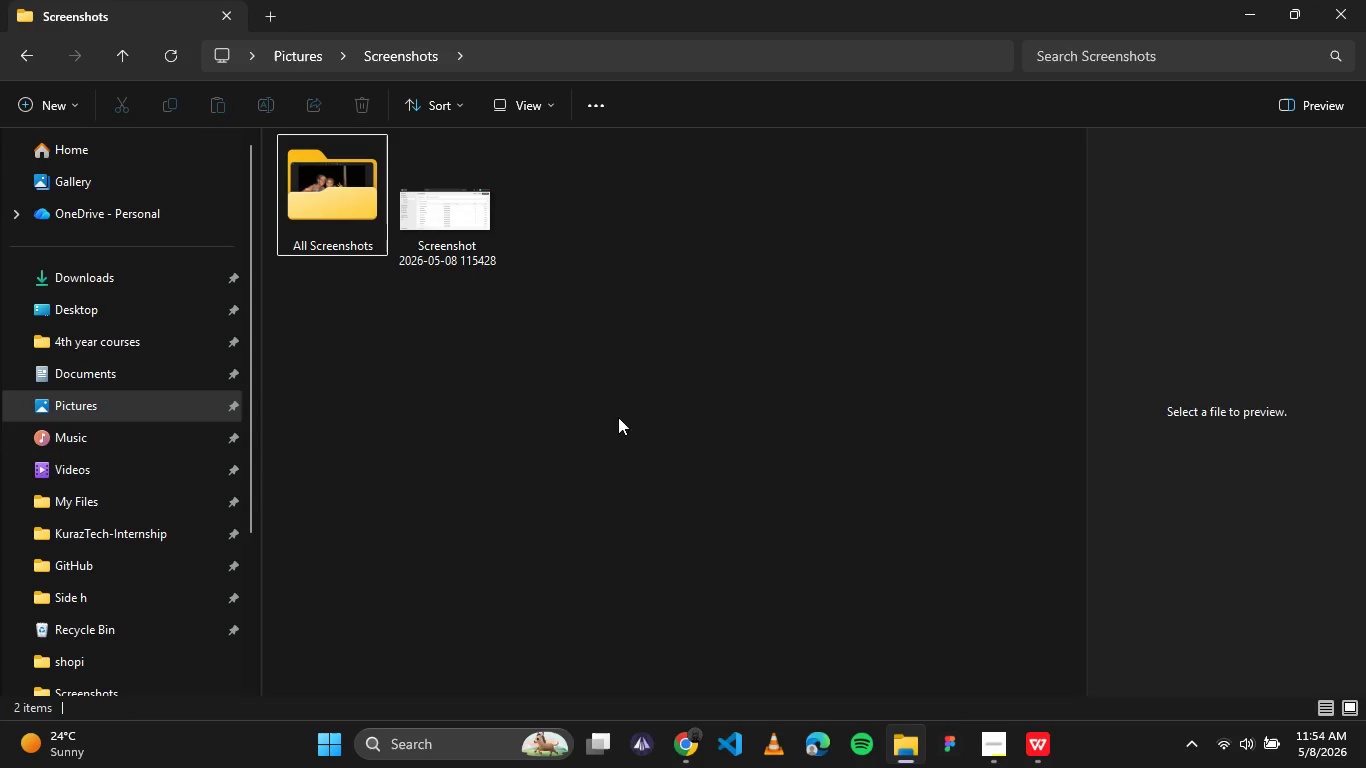 
left_click([592, 398])
 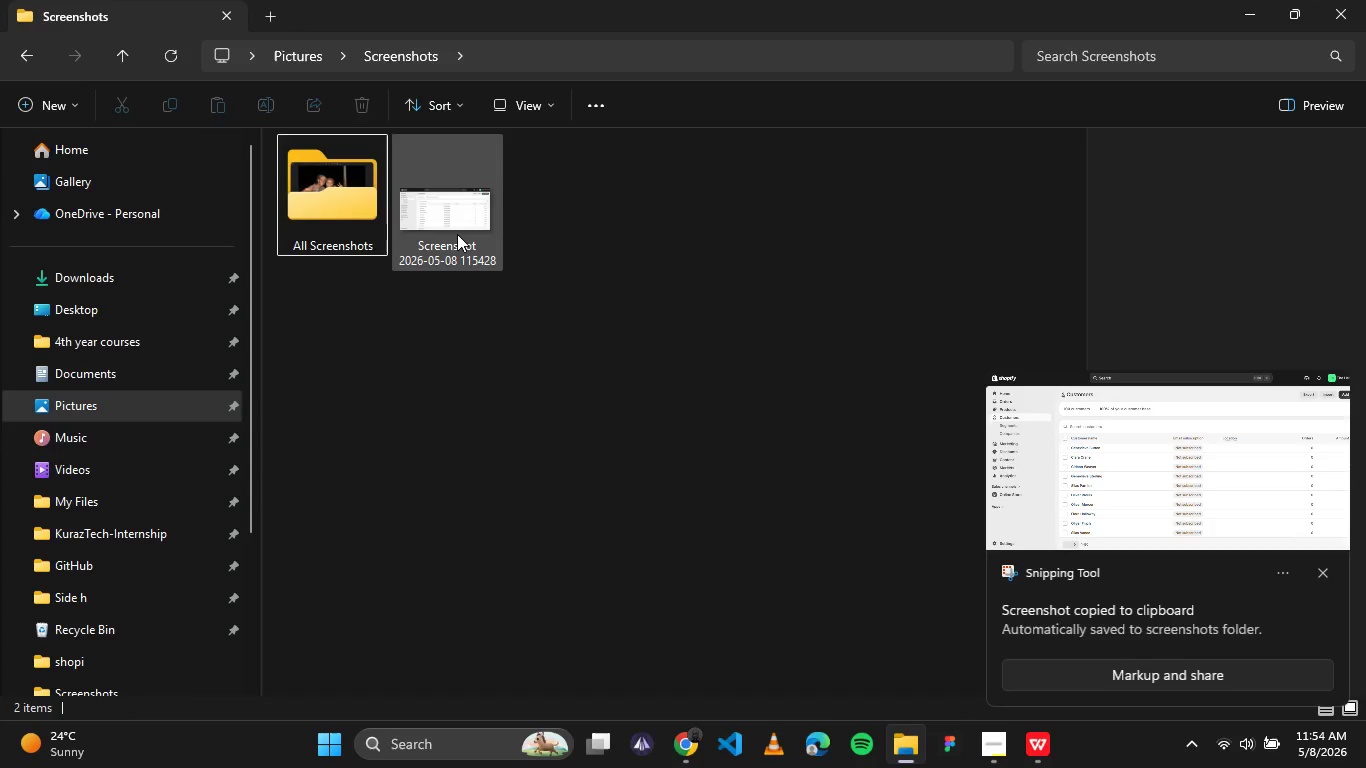 
left_click([457, 234])
 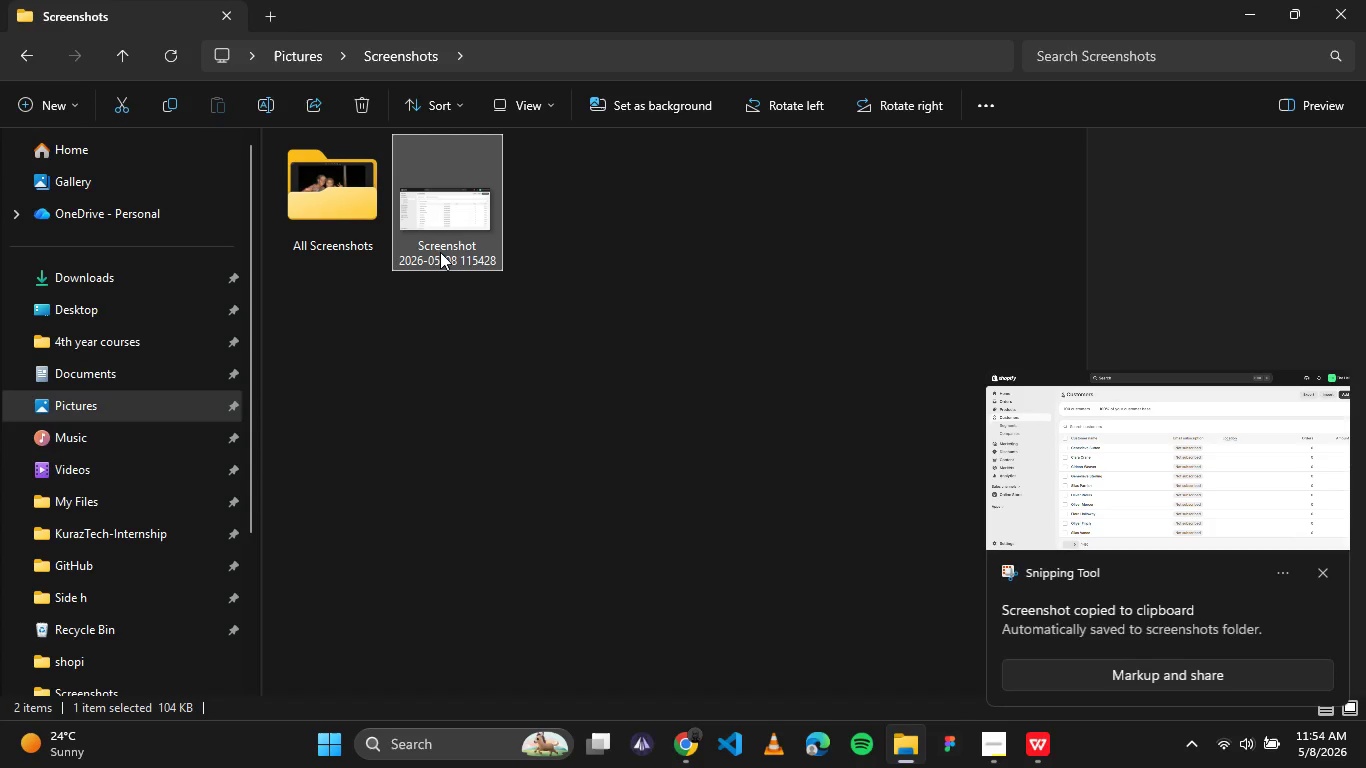 
left_click([440, 252])
 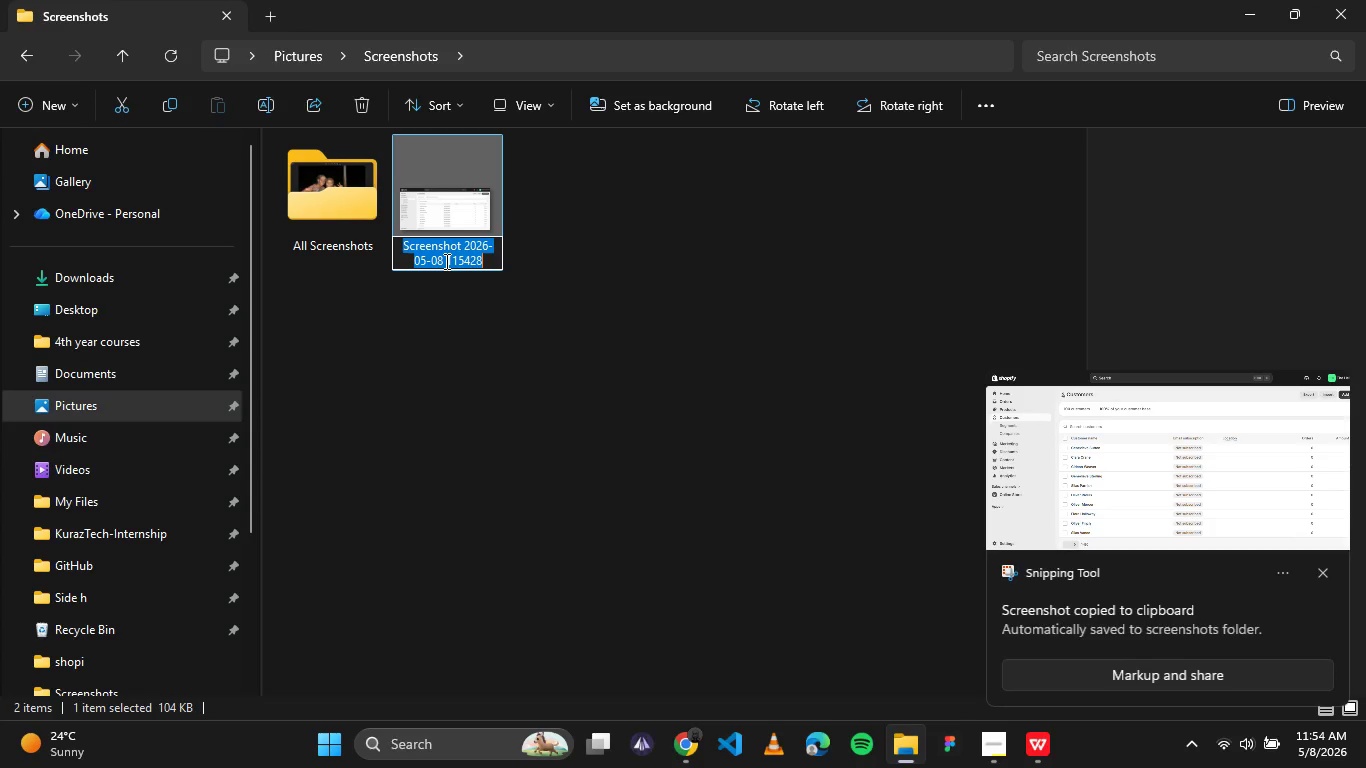 
type(customers_imported)
 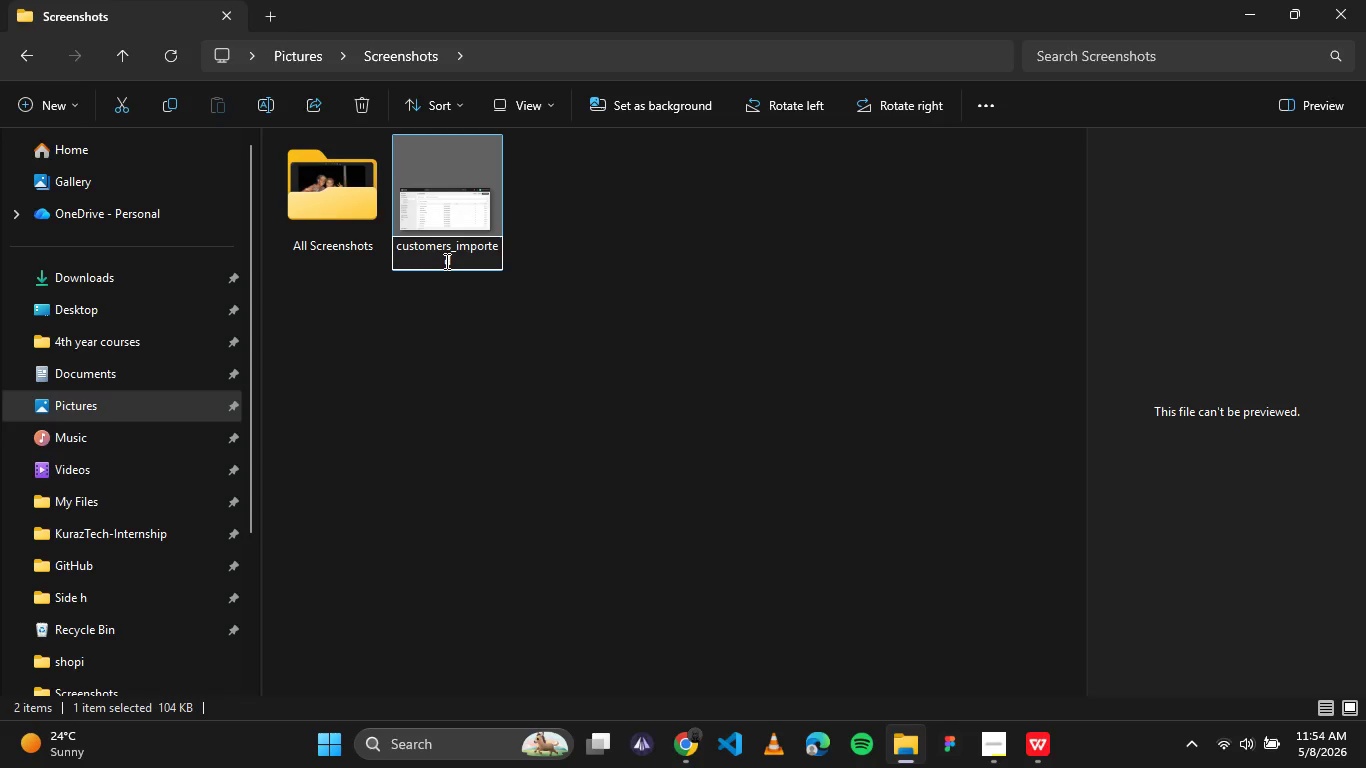 
left_click([515, 383])
 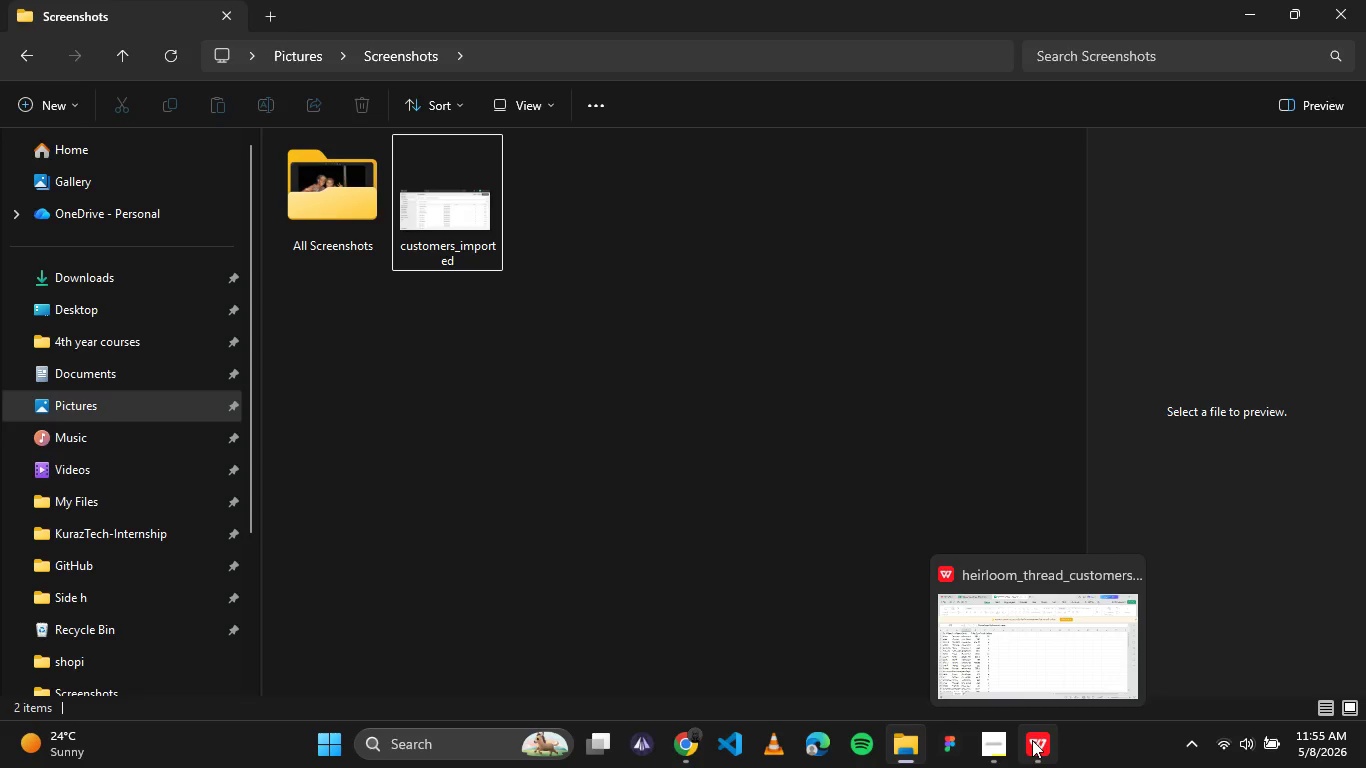 
wait(53.62)
 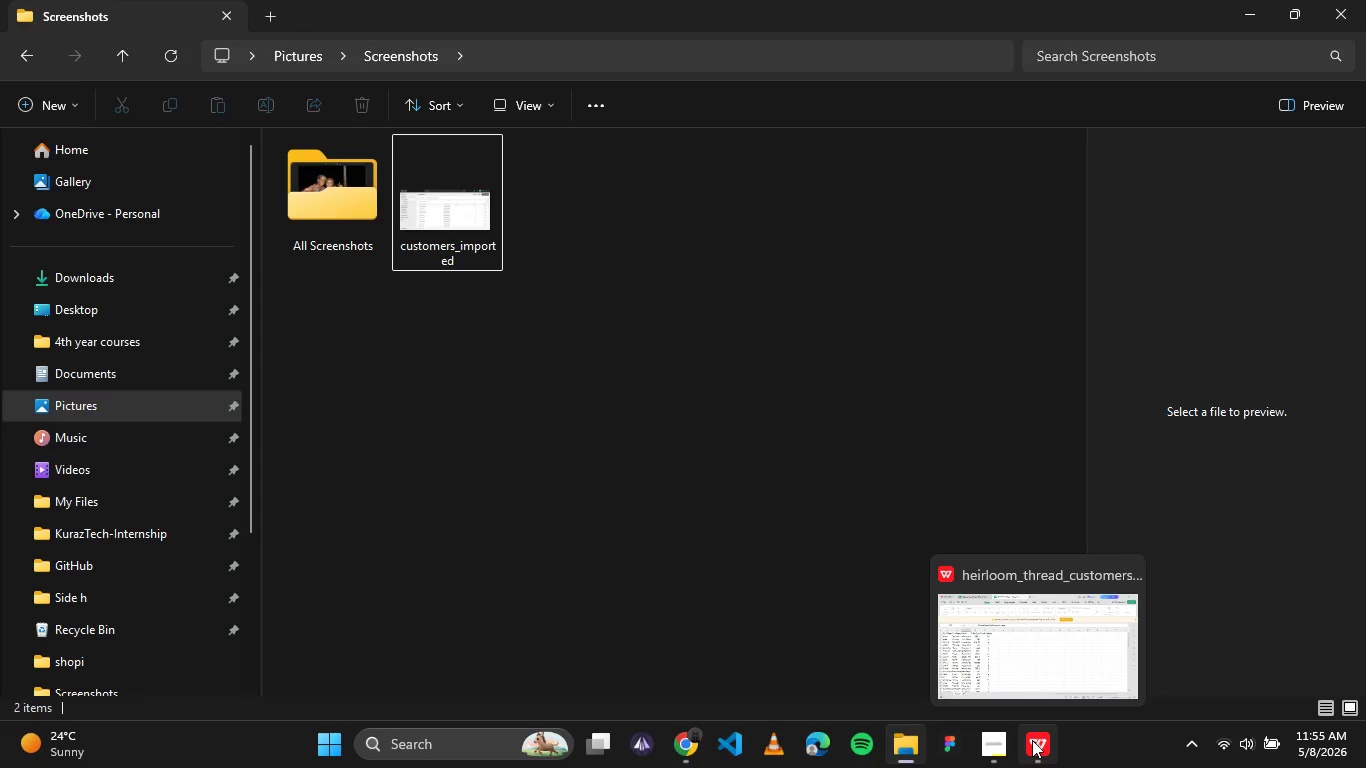 
left_click([677, 747])
 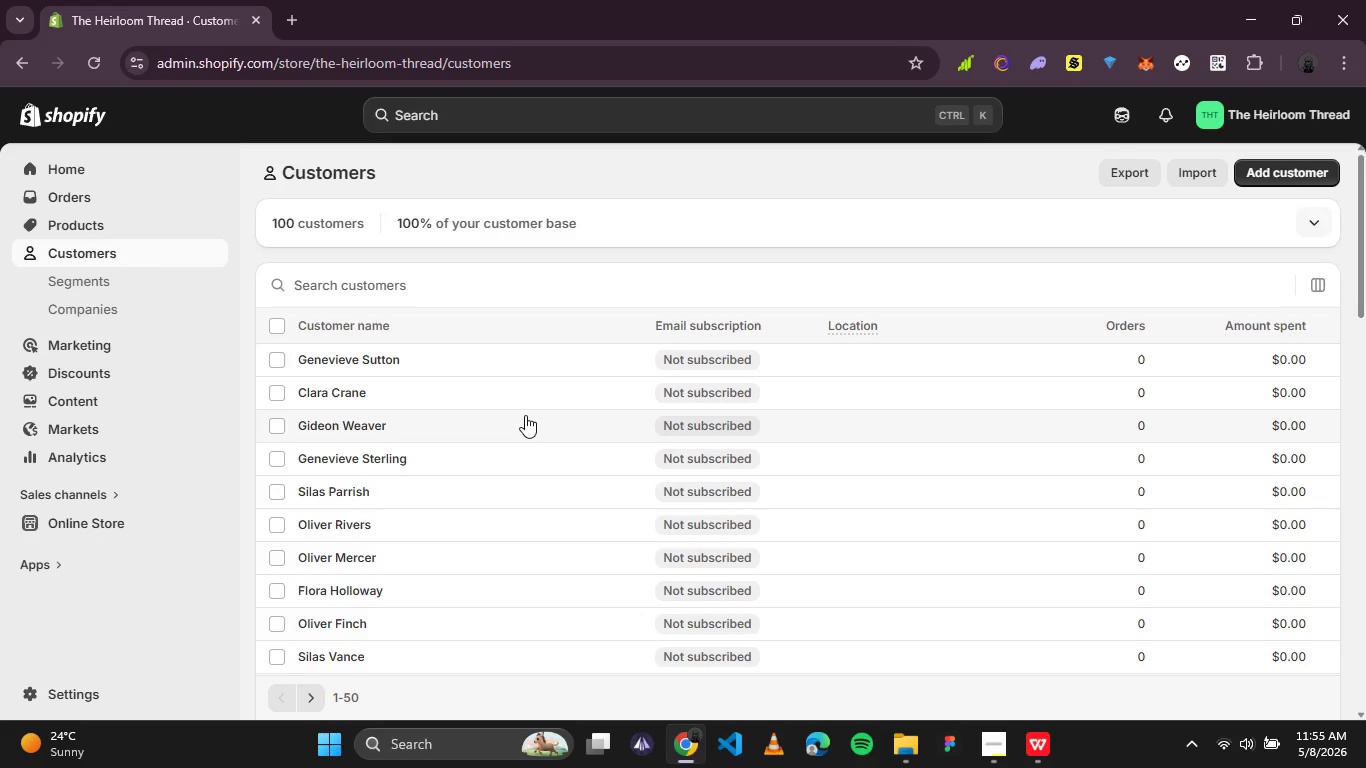 
wait(14.16)
 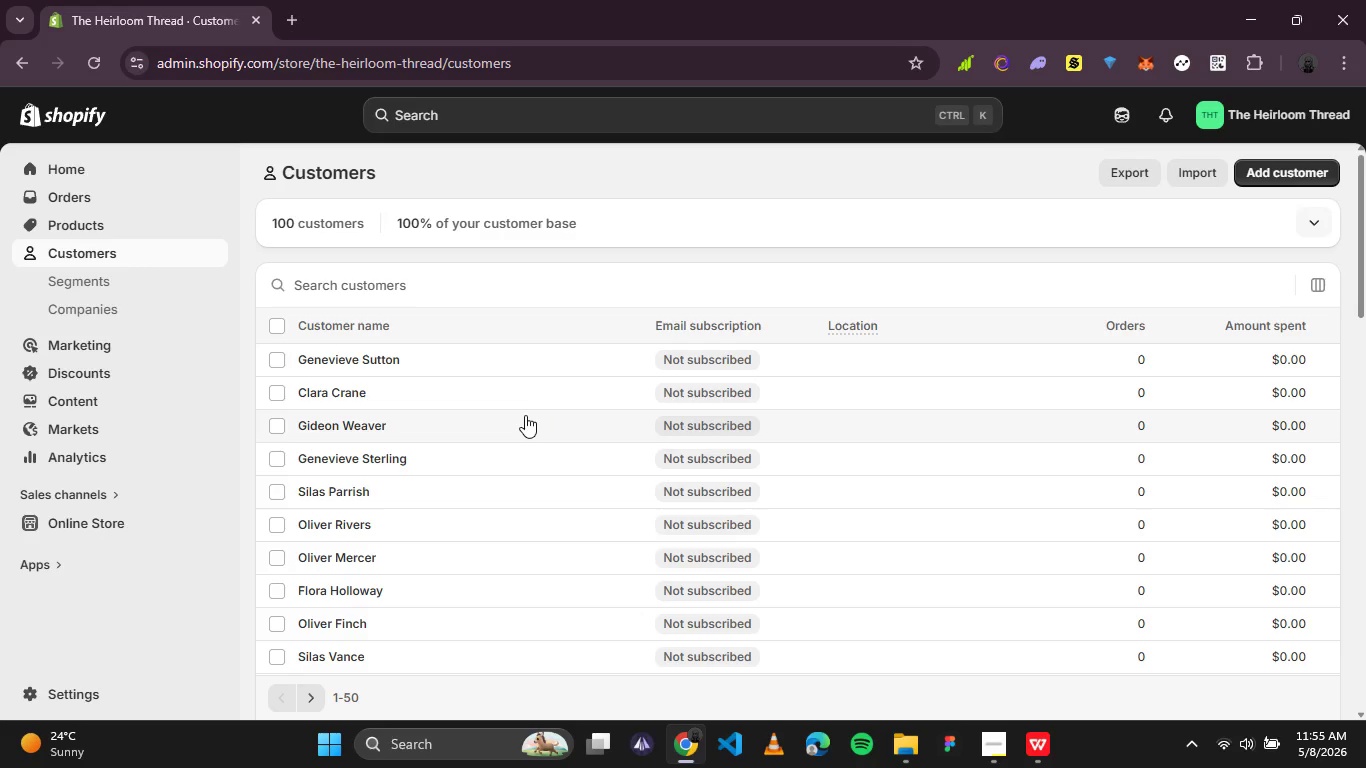 
left_click([94, 279])
 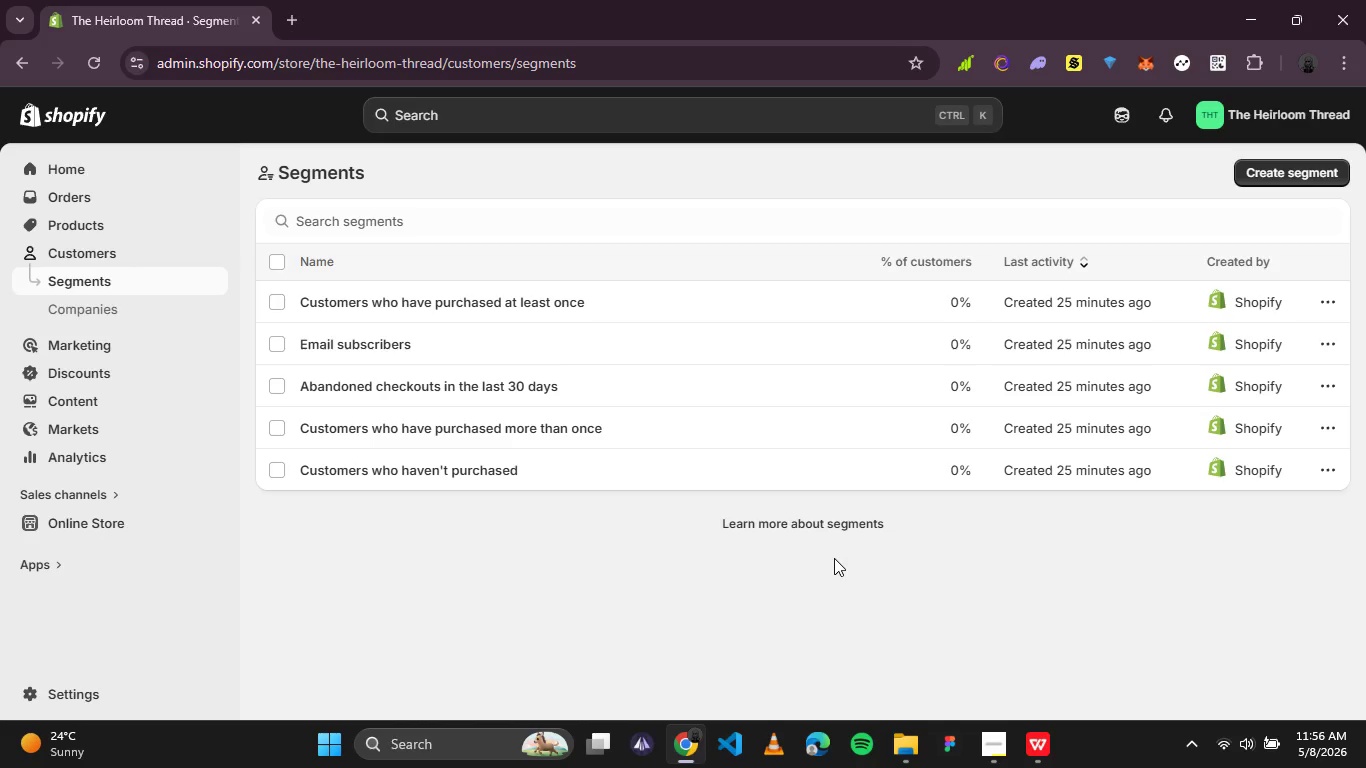 
wait(21.17)
 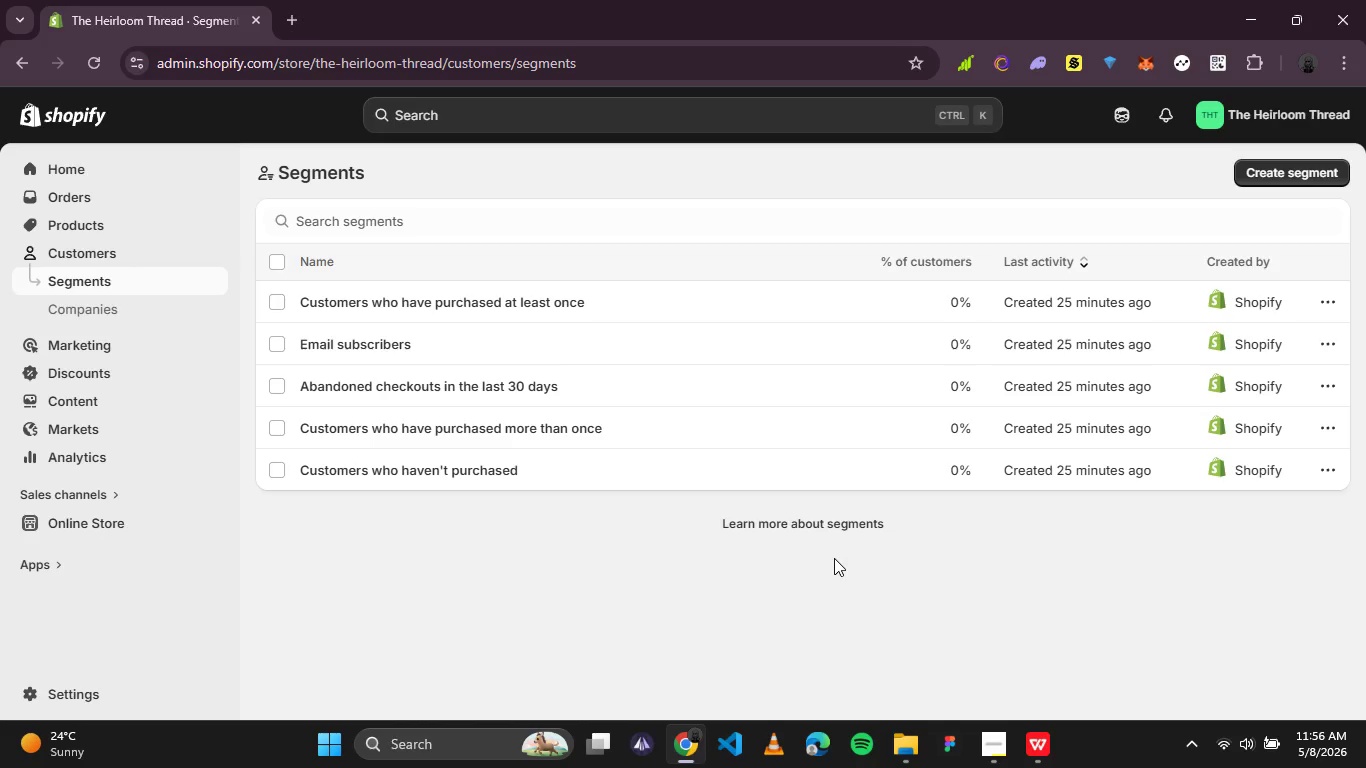 
left_click([989, 752])